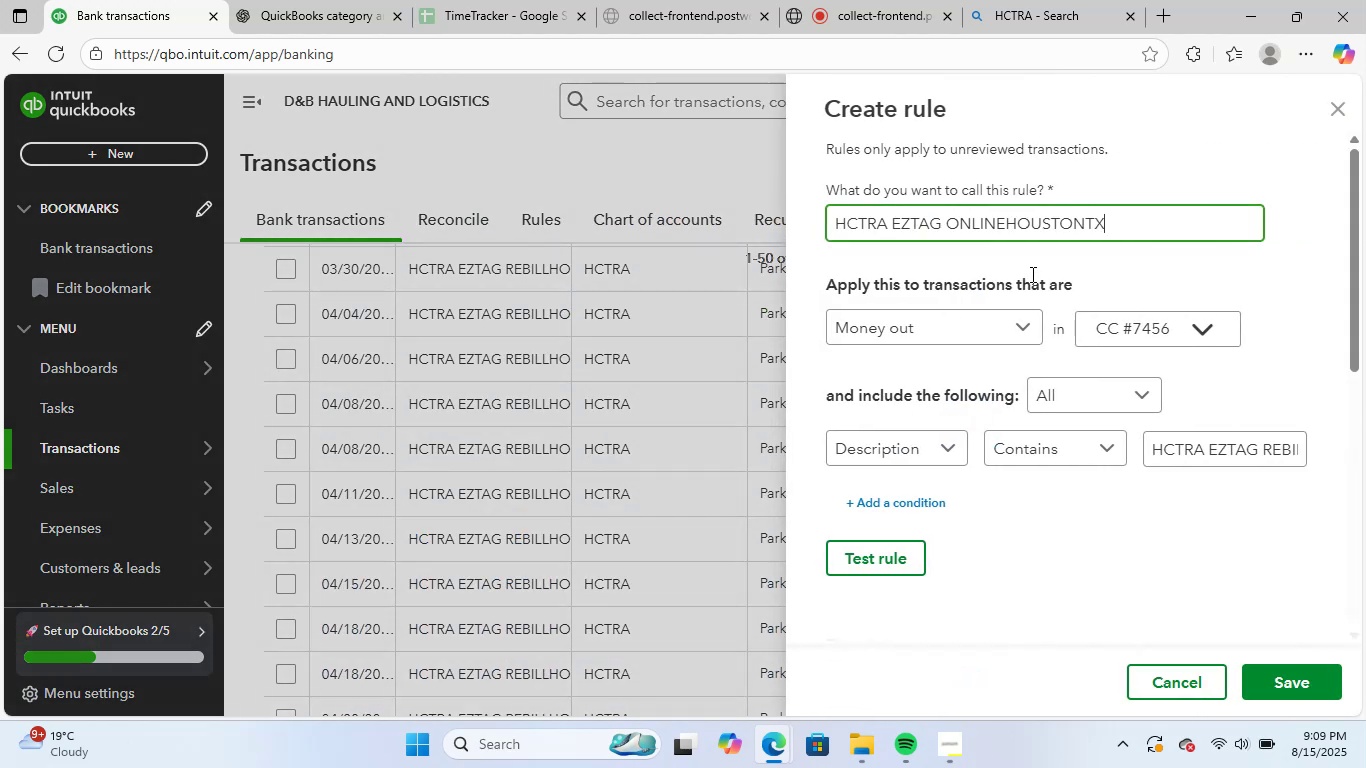 
key(Control+V)
 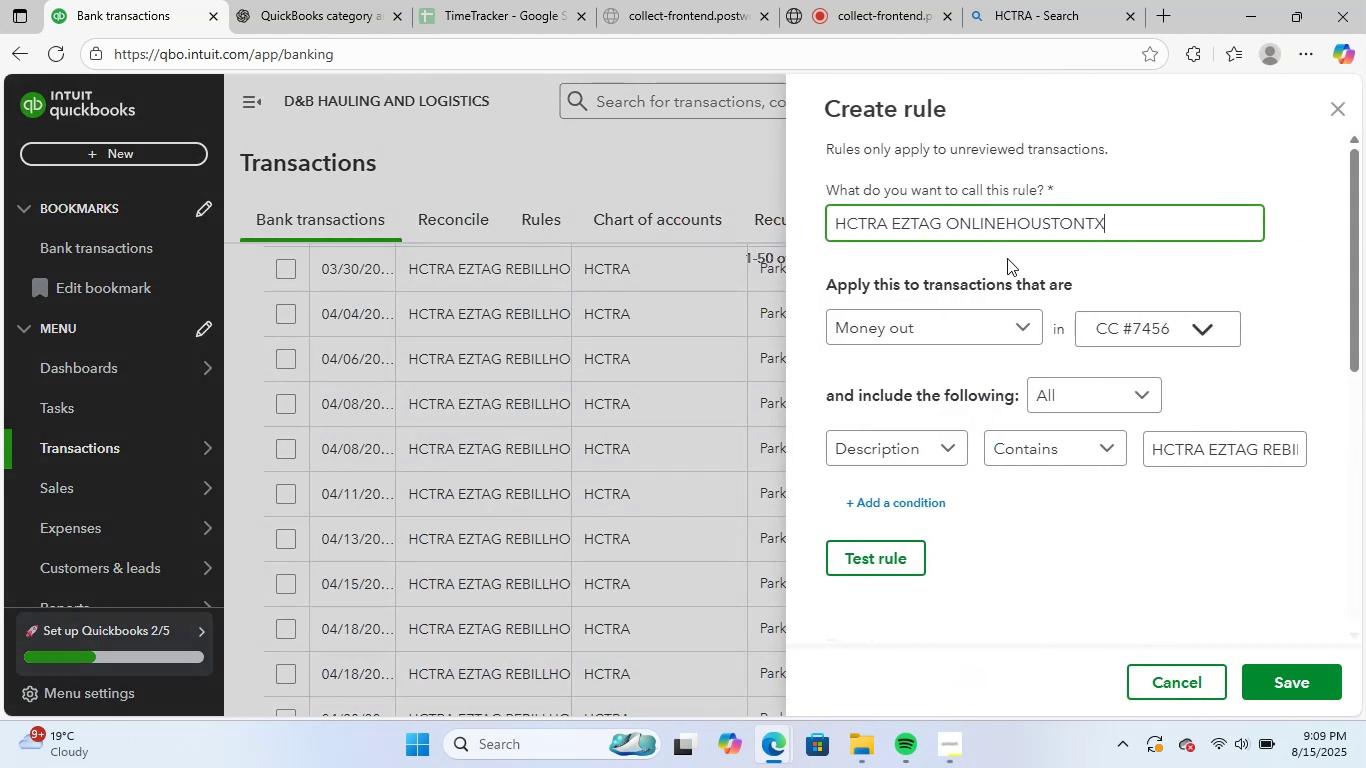 
key(Space)
 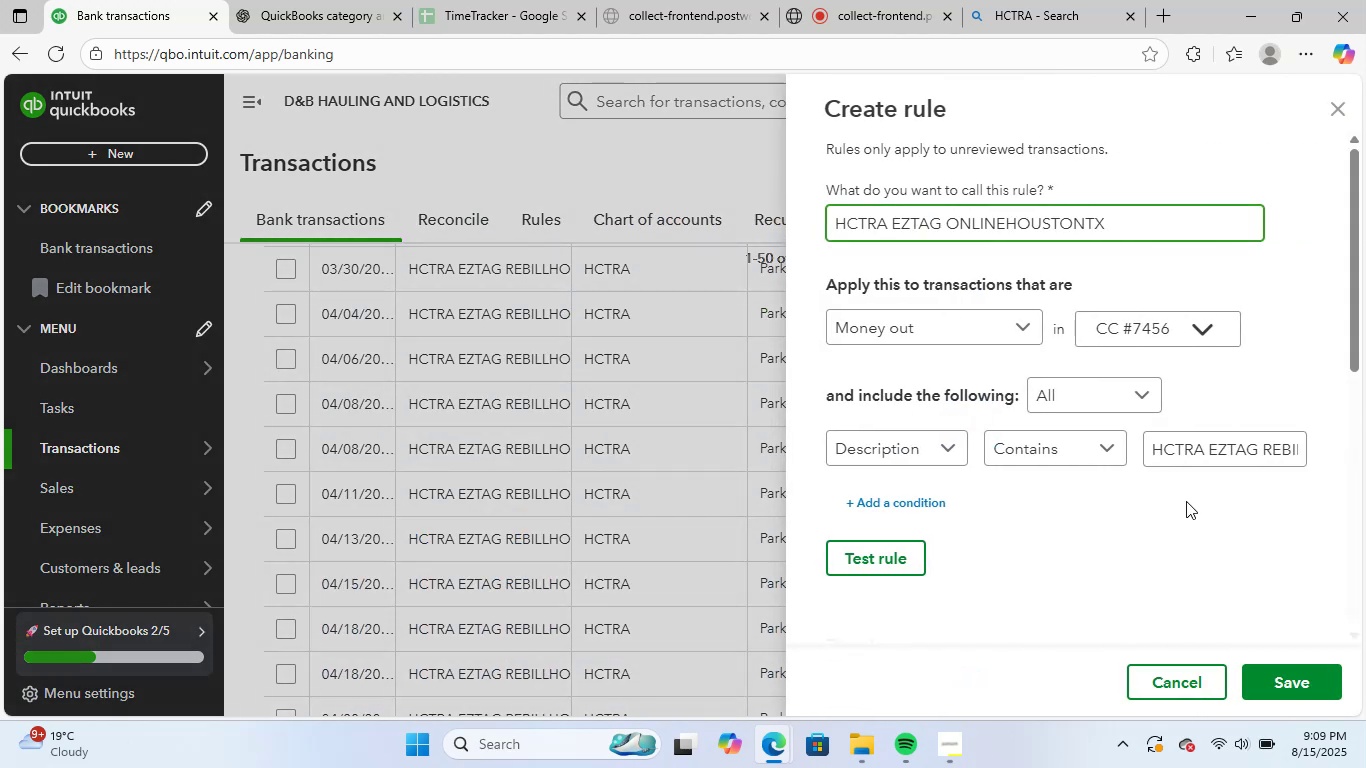 
scroll: coordinate [1194, 612], scroll_direction: down, amount: 8.0
 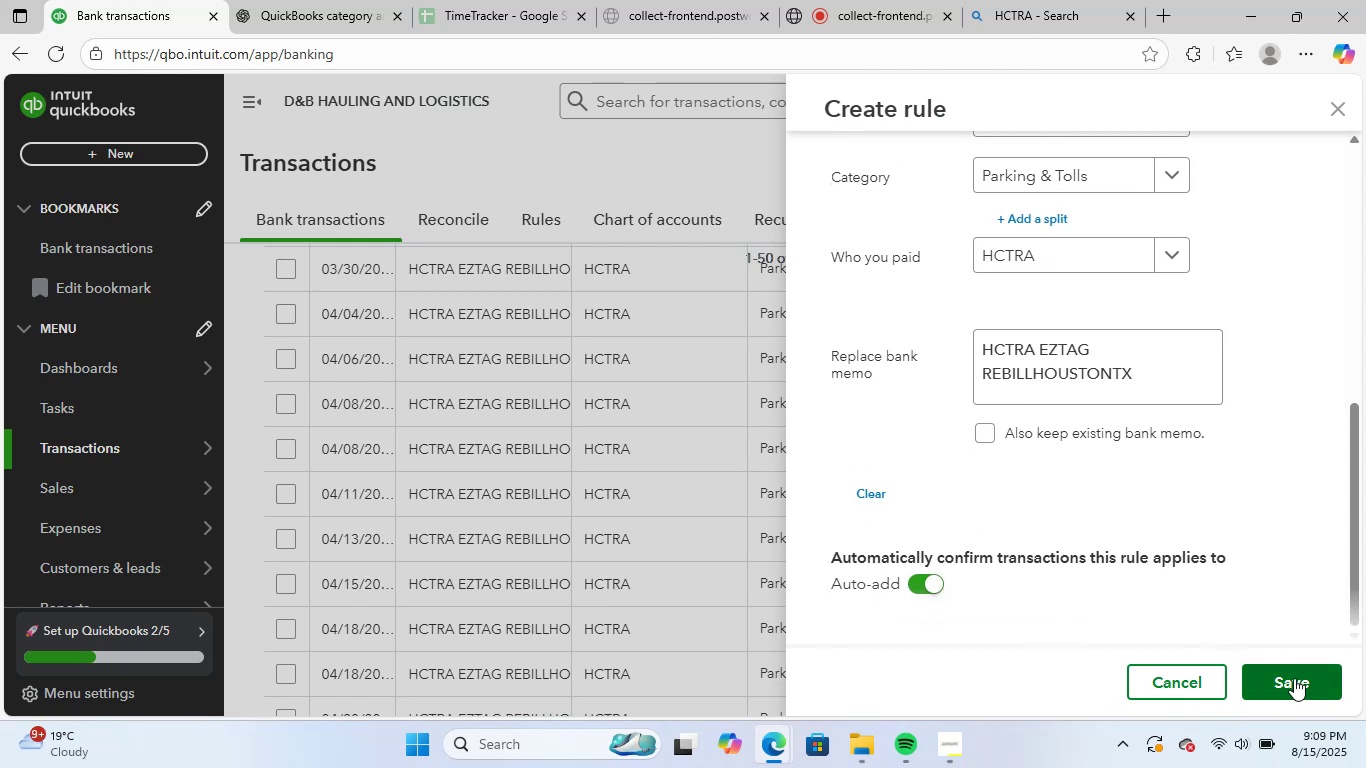 
left_click([1294, 678])
 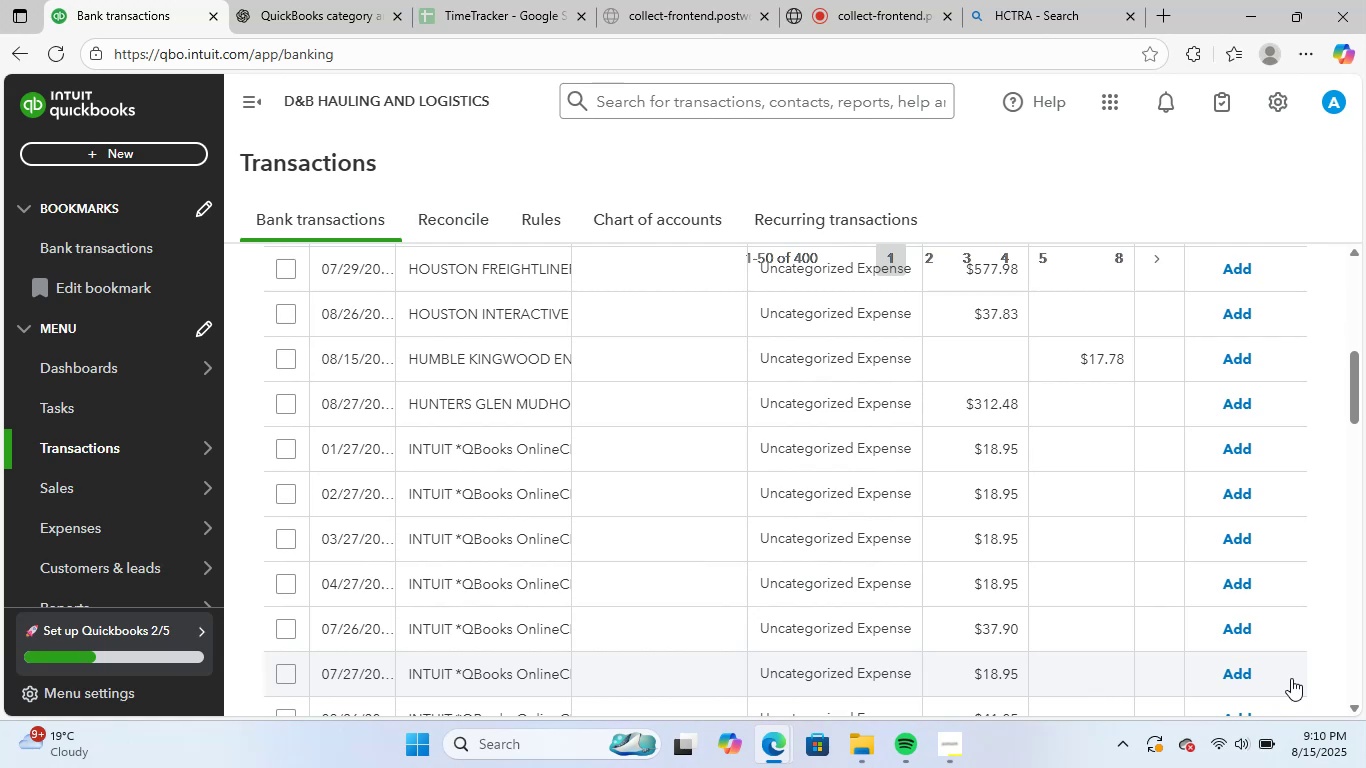 
wait(25.04)
 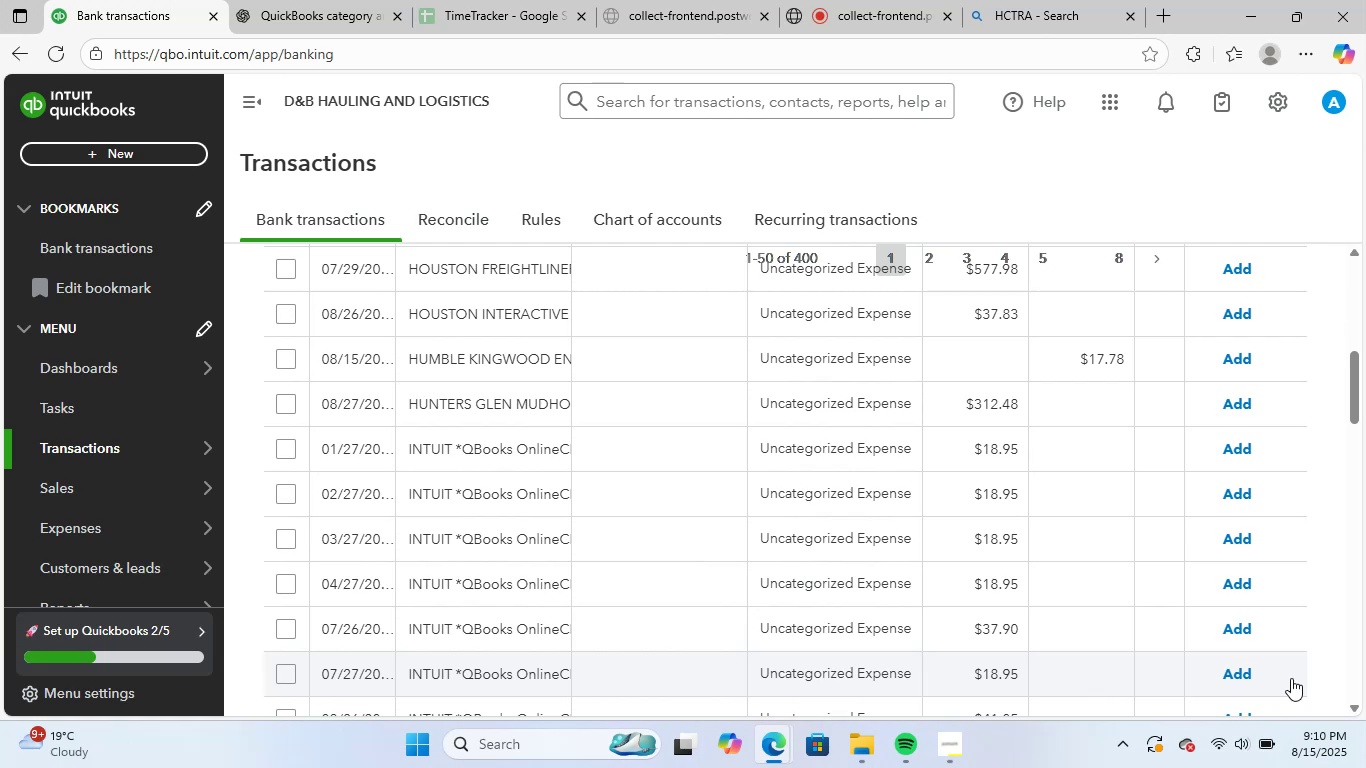 
scroll: coordinate [716, 490], scroll_direction: up, amount: 7.0
 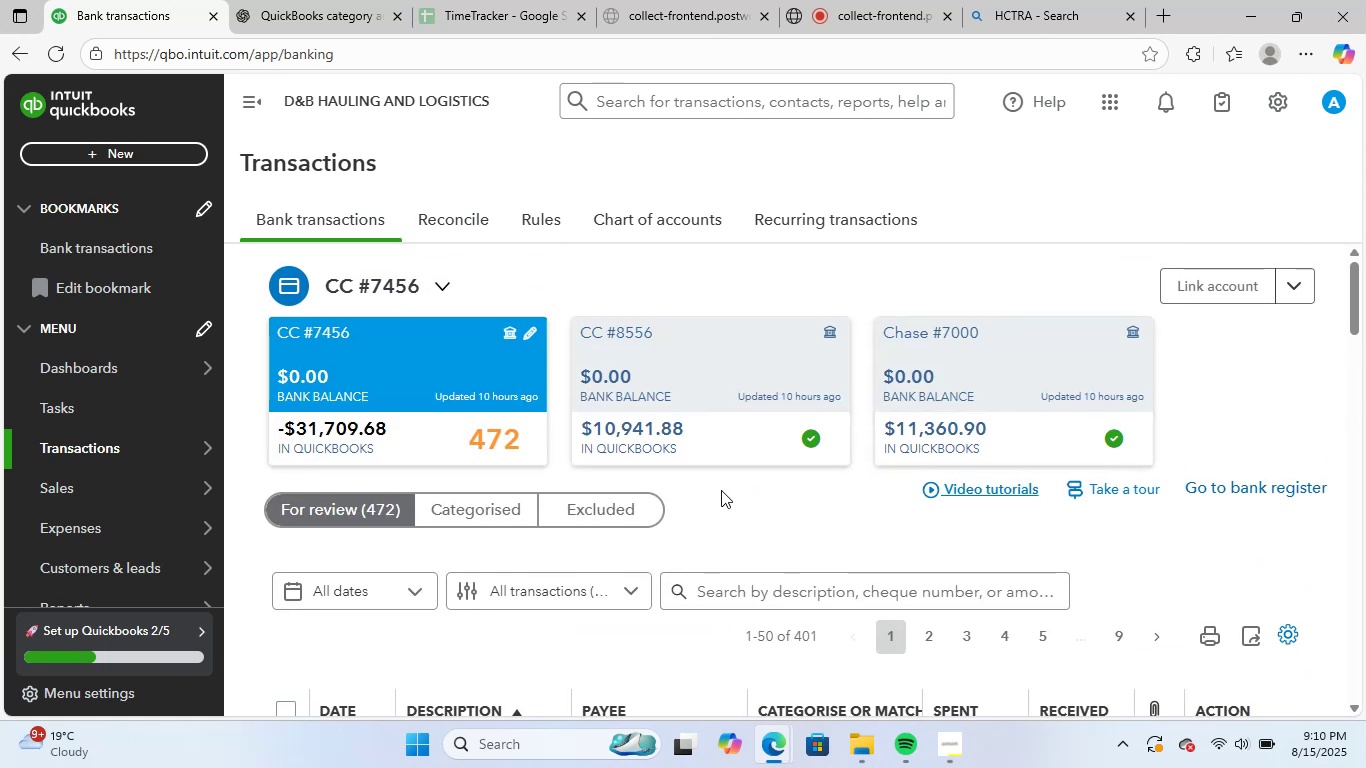 
scroll: coordinate [721, 490], scroll_direction: down, amount: 3.0
 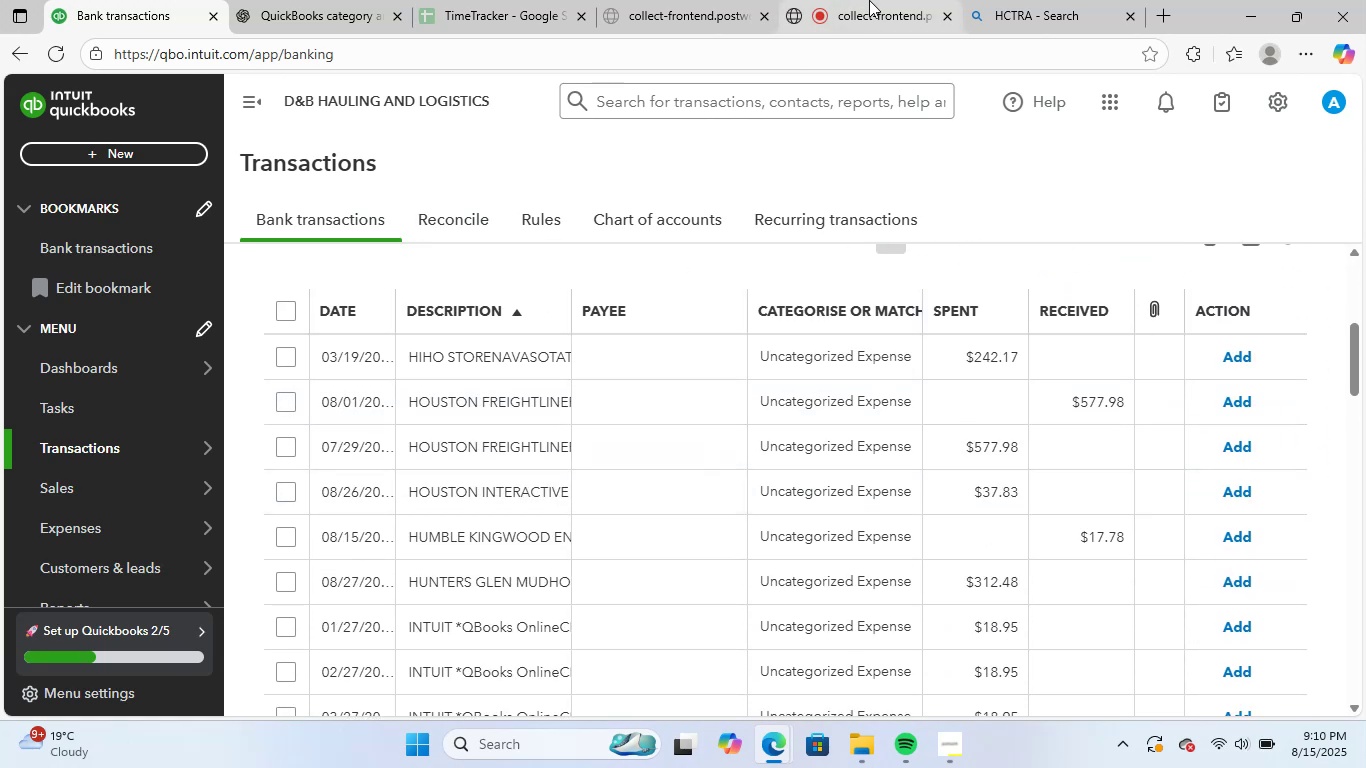 
left_click([869, 0])
 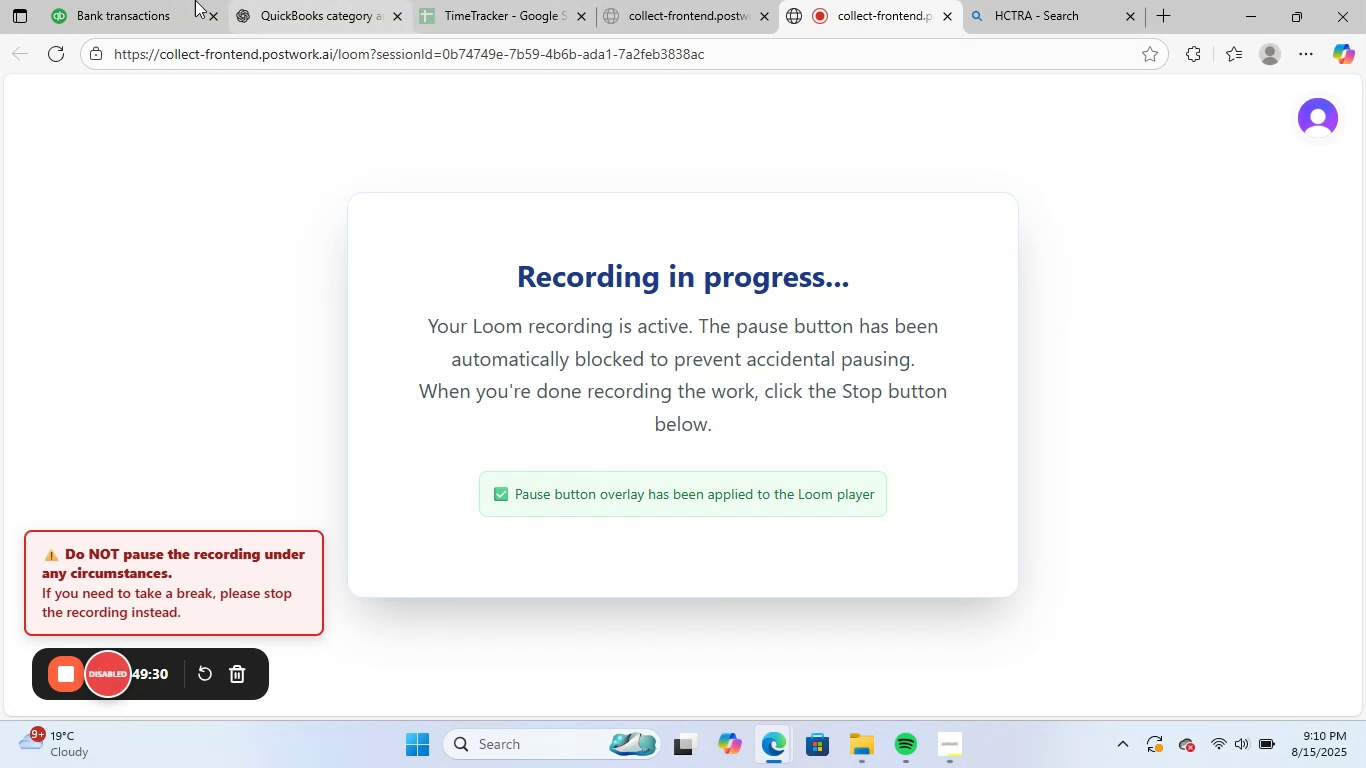 
left_click([122, 0])
 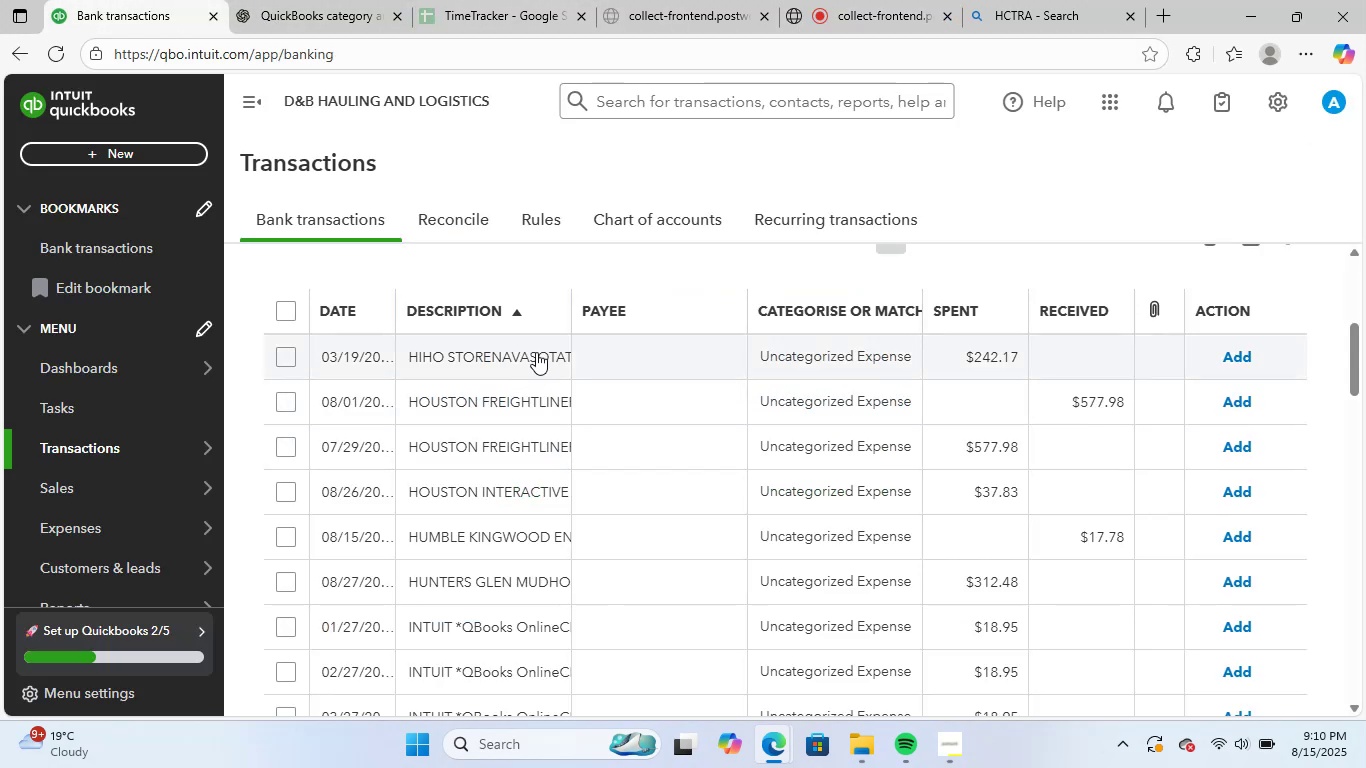 
left_click([536, 352])
 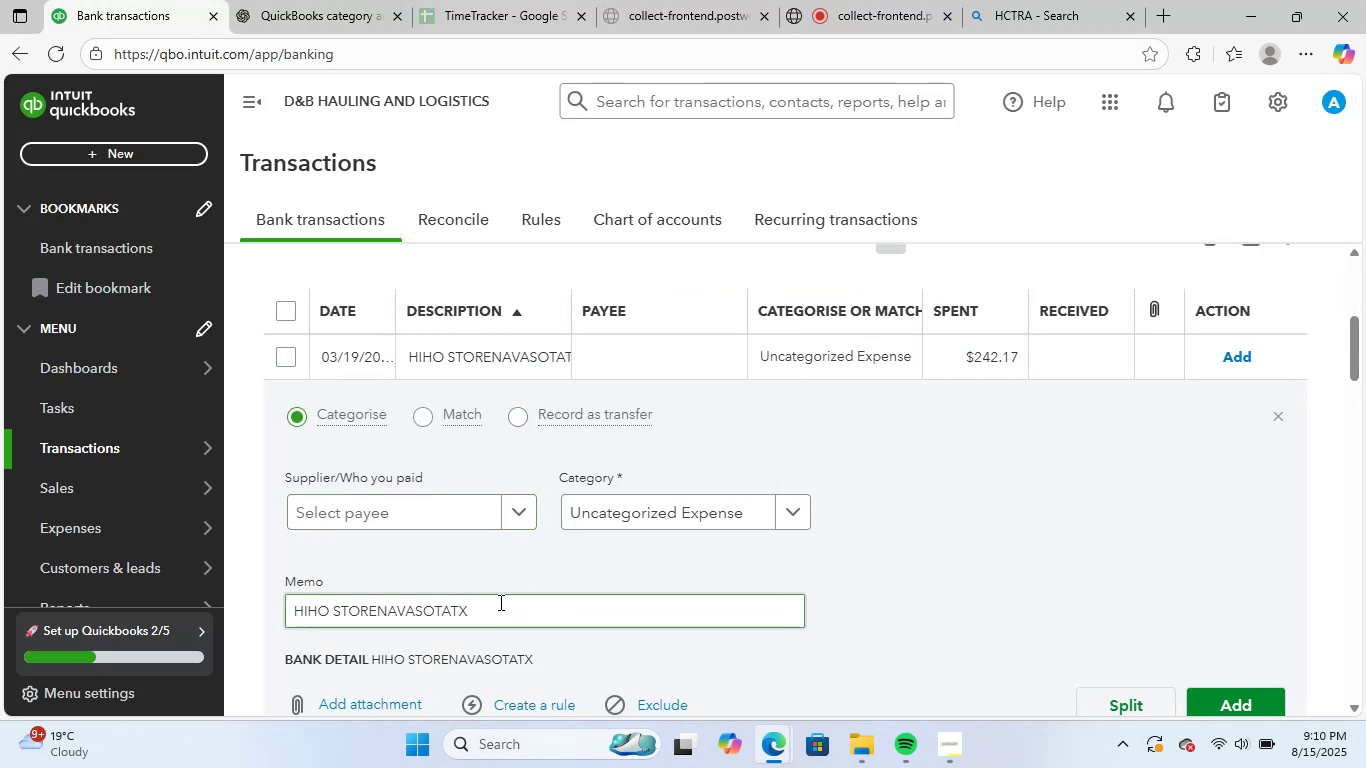 
scroll: coordinate [500, 593], scroll_direction: down, amount: 1.0
 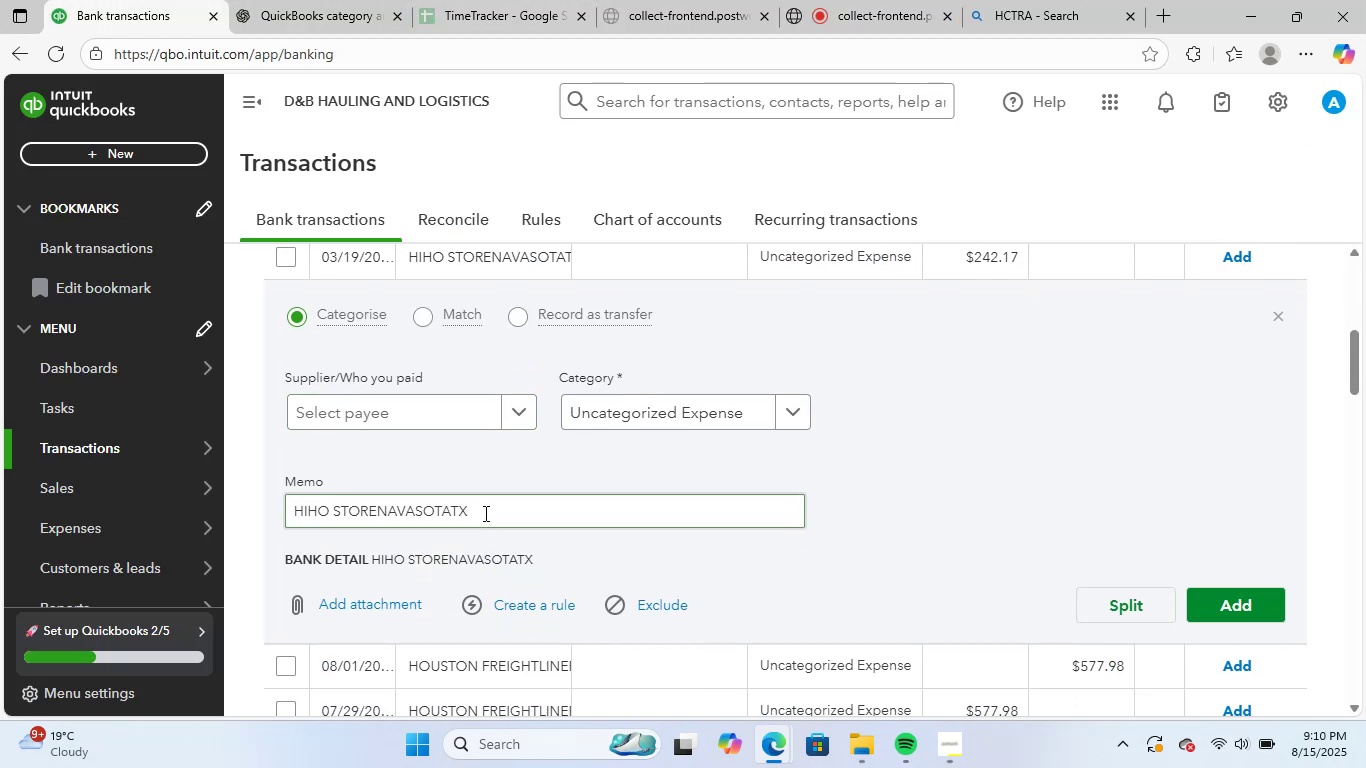 
left_click_drag(start_coordinate=[484, 513], to_coordinate=[245, 506])
 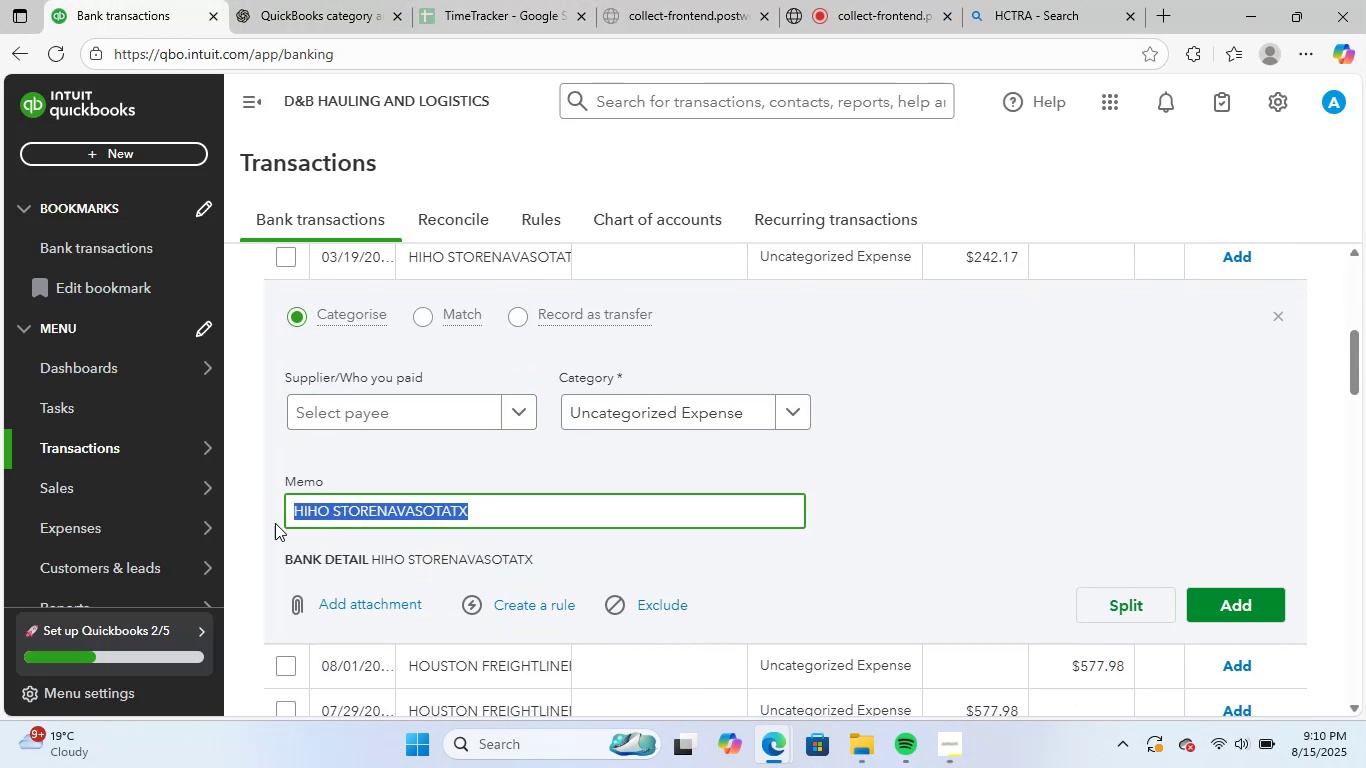 
key(Control+ControlLeft)
 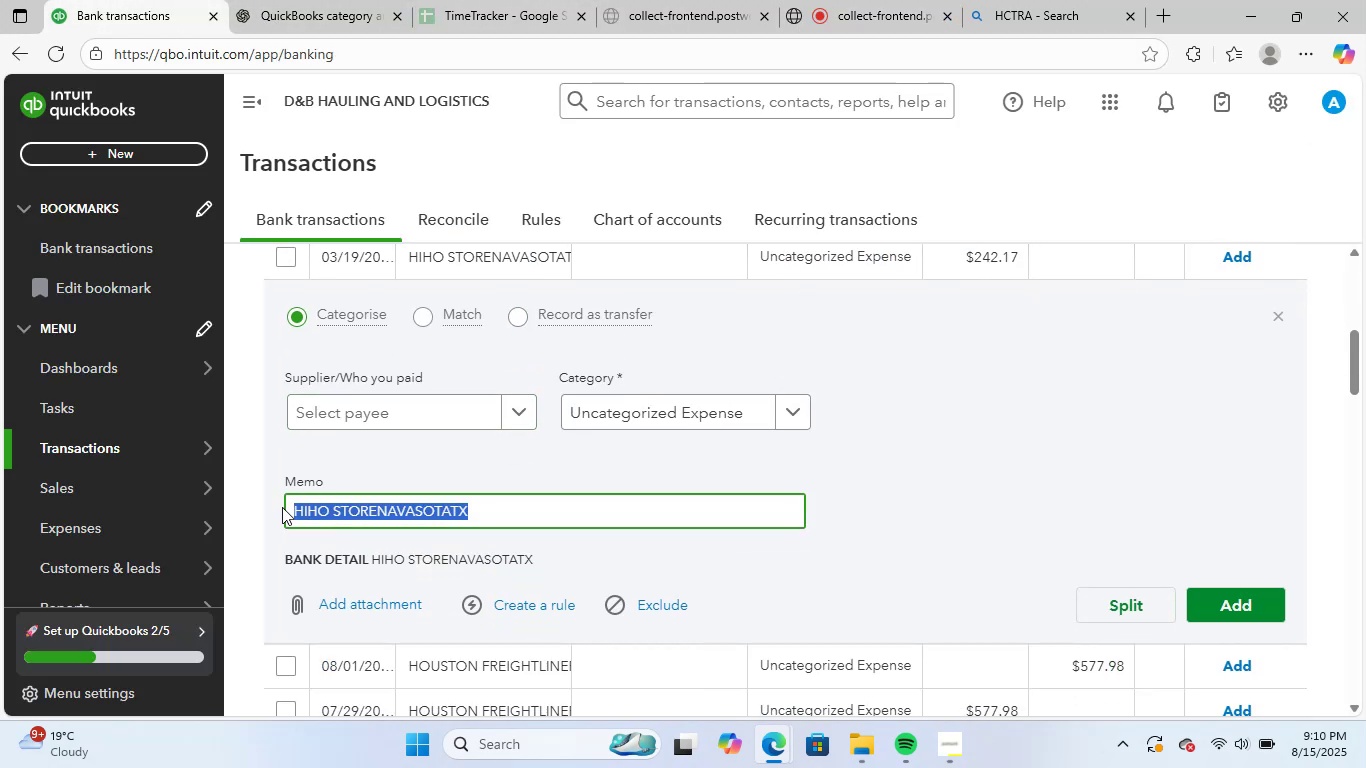 
key(Control+C)
 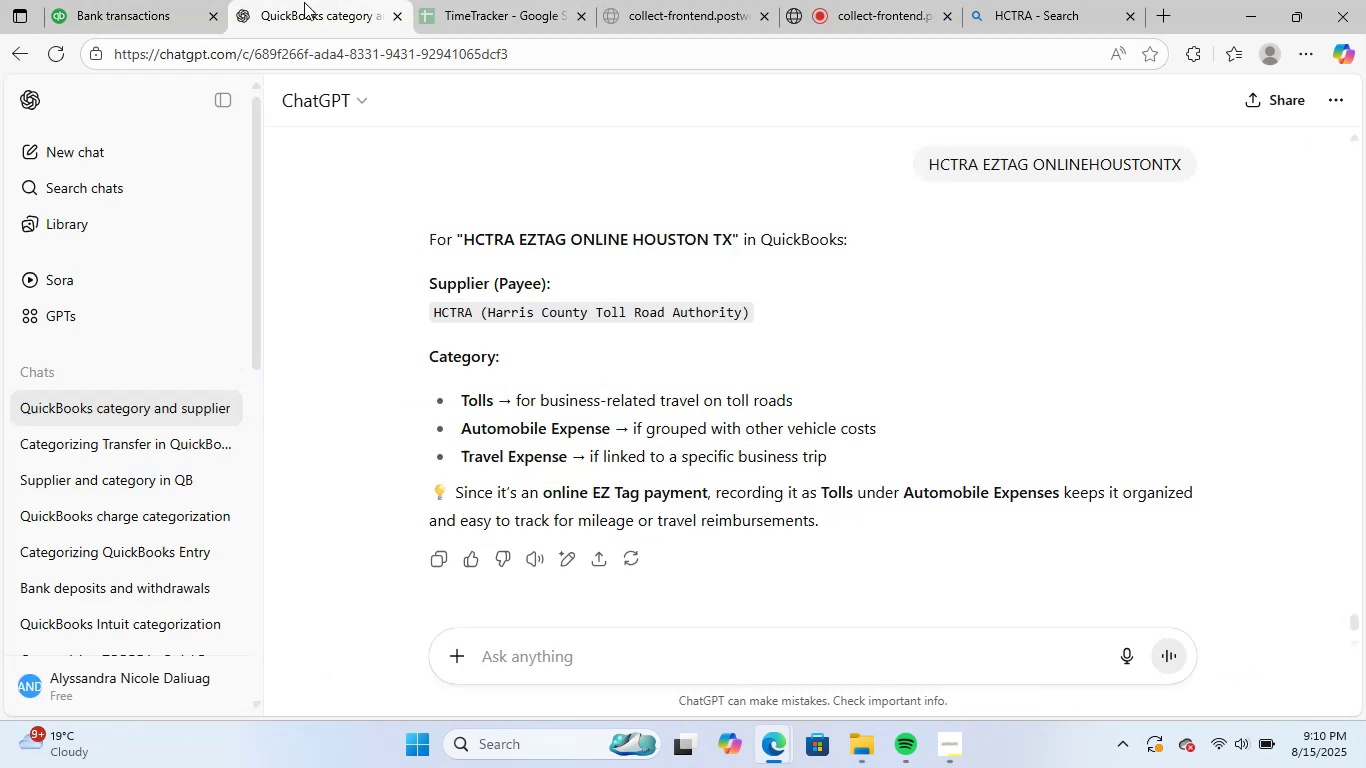 
left_click([301, 0])
 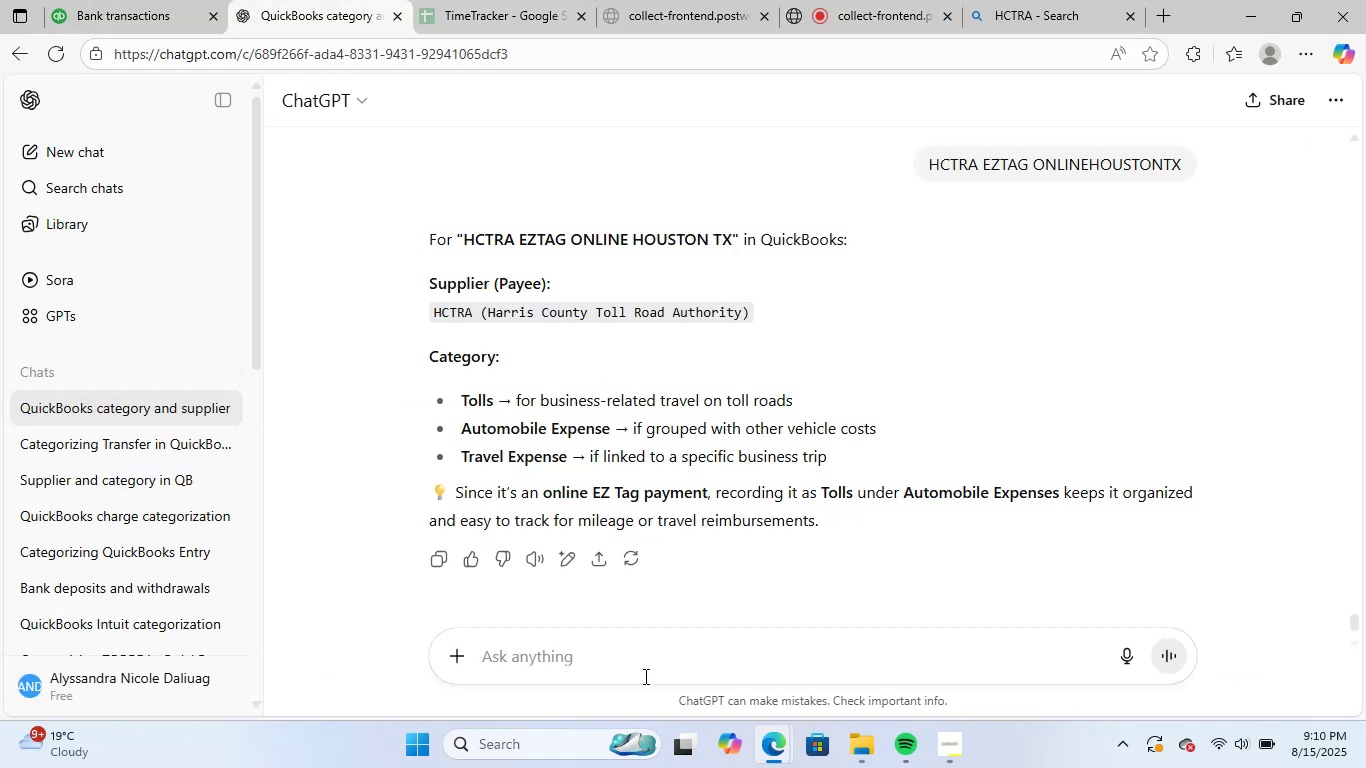 
key(Control+ControlLeft)
 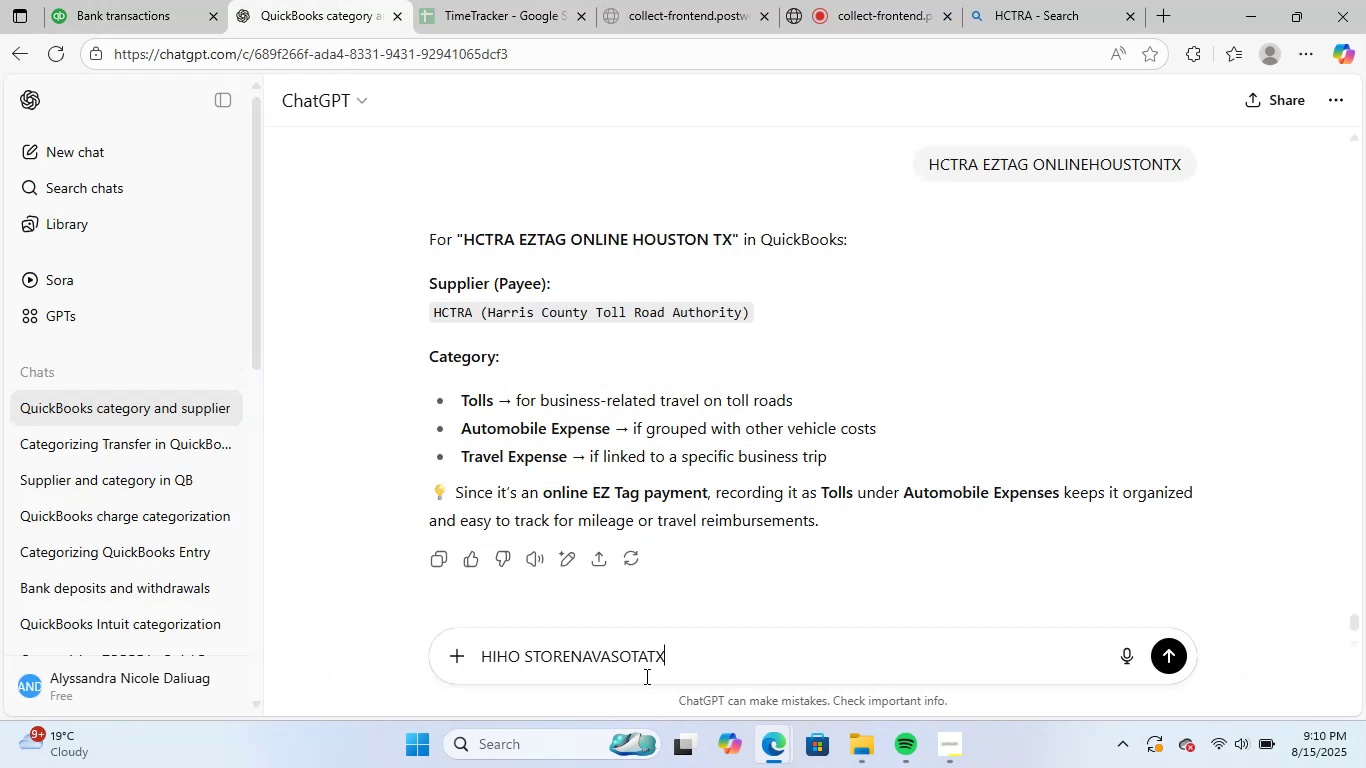 
key(Control+V)
 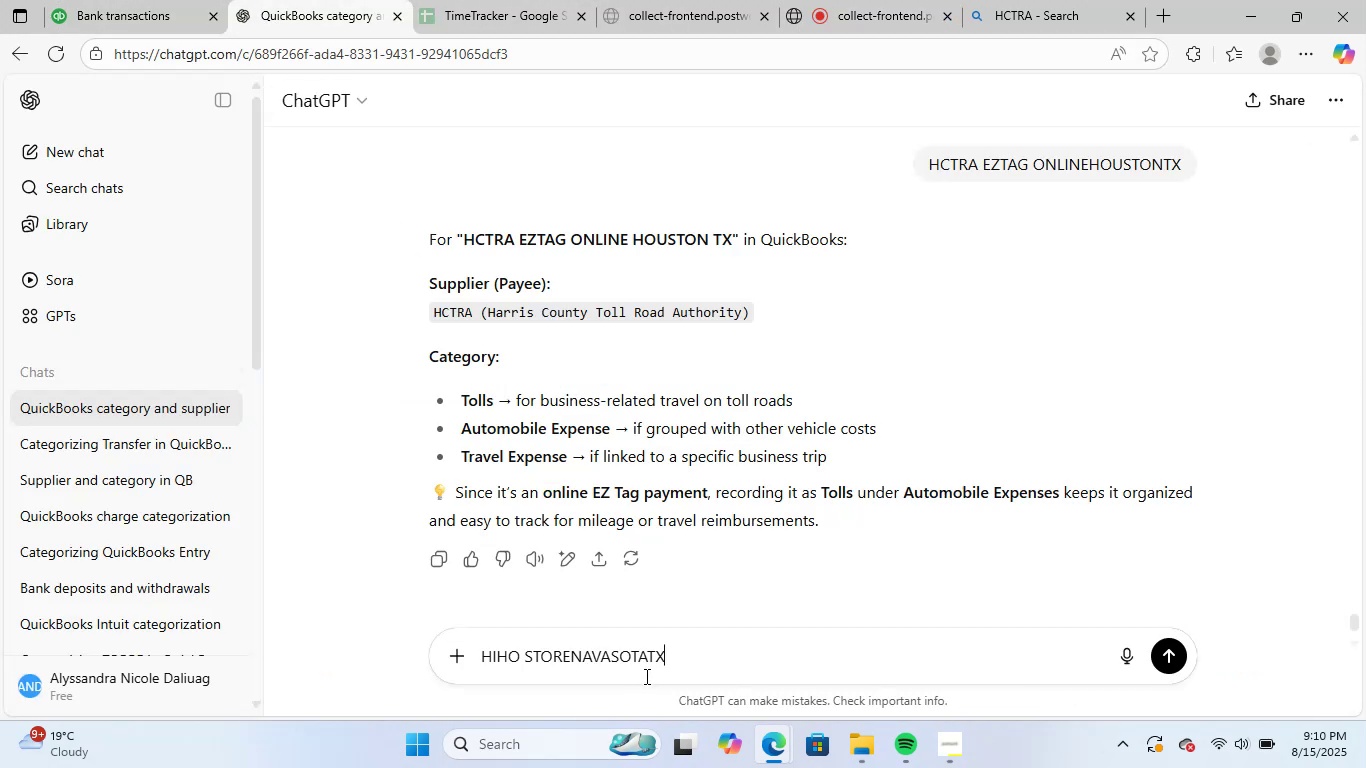 
key(NumpadEnter)
 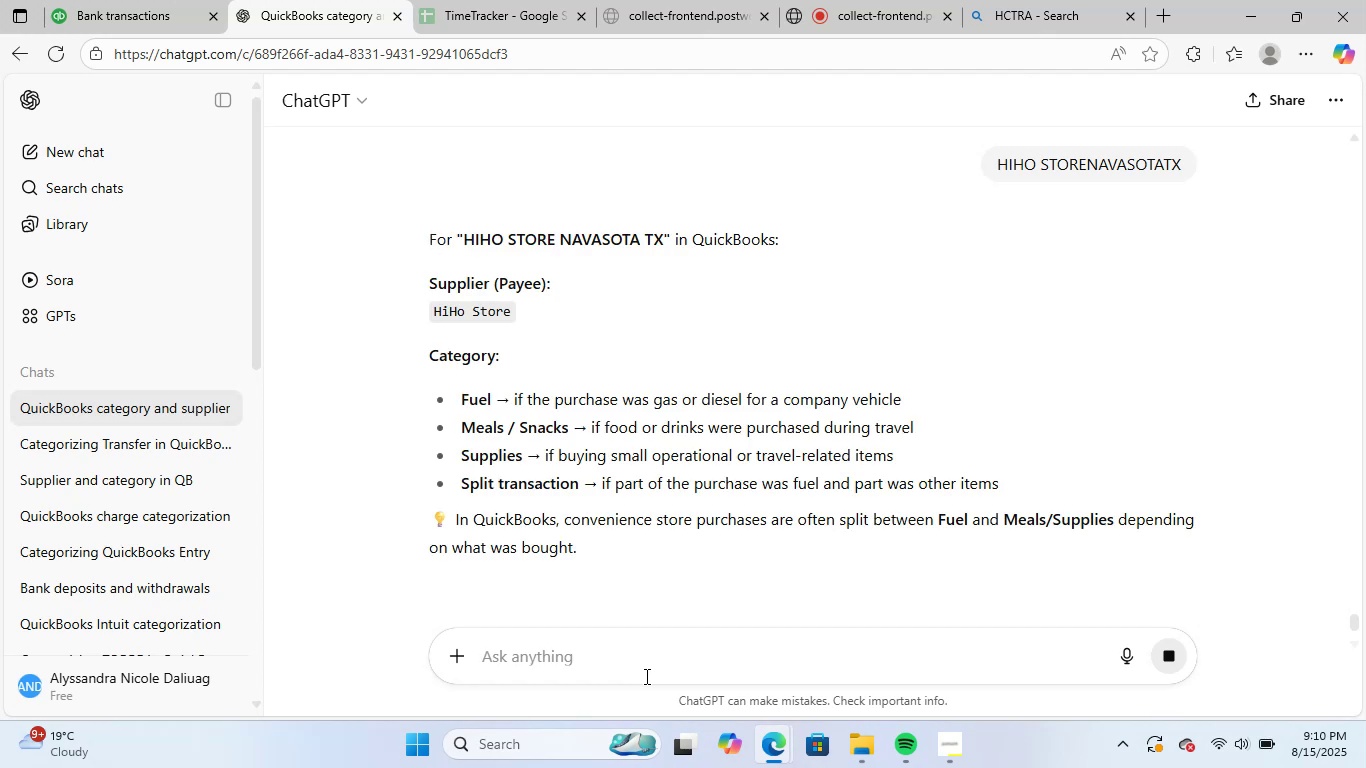 
wait(7.97)
 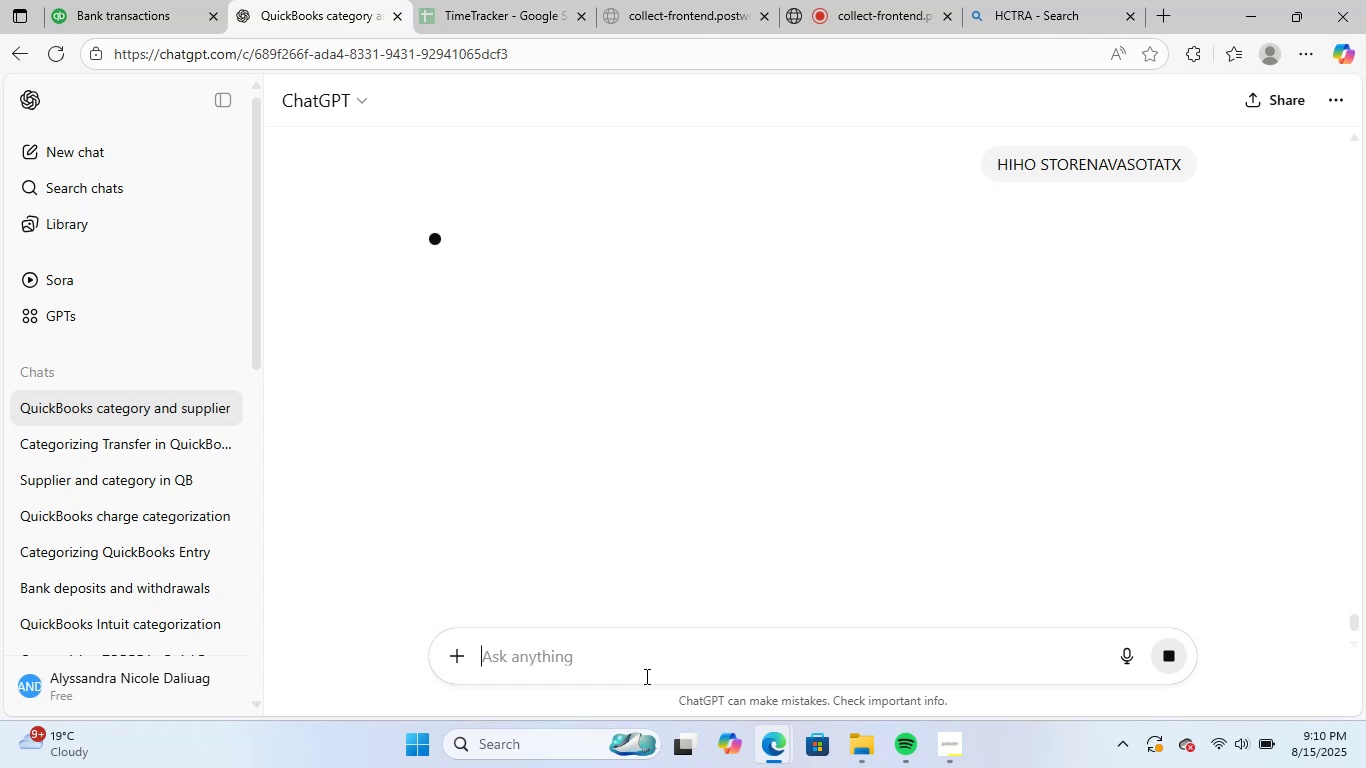 
left_click_drag(start_coordinate=[433, 313], to_coordinate=[517, 313])
 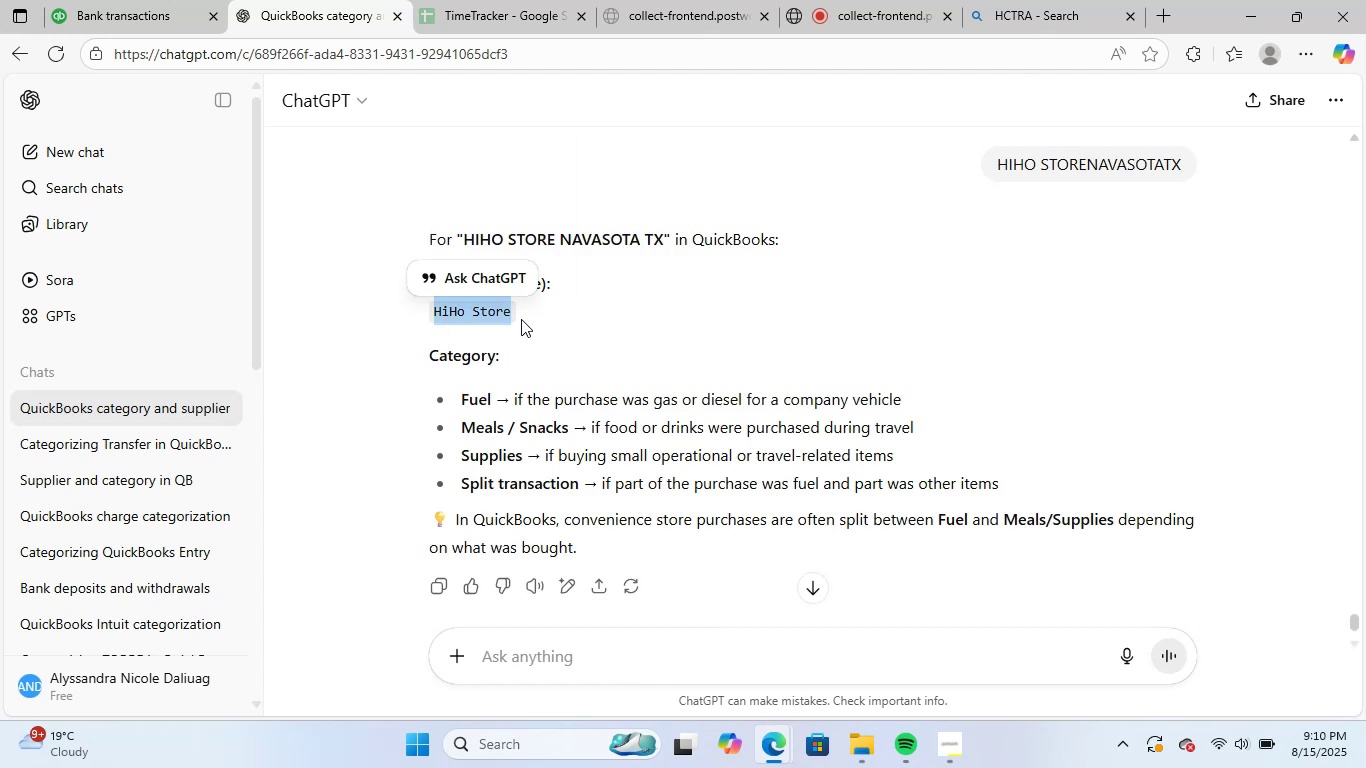 
key(Control+ControlLeft)
 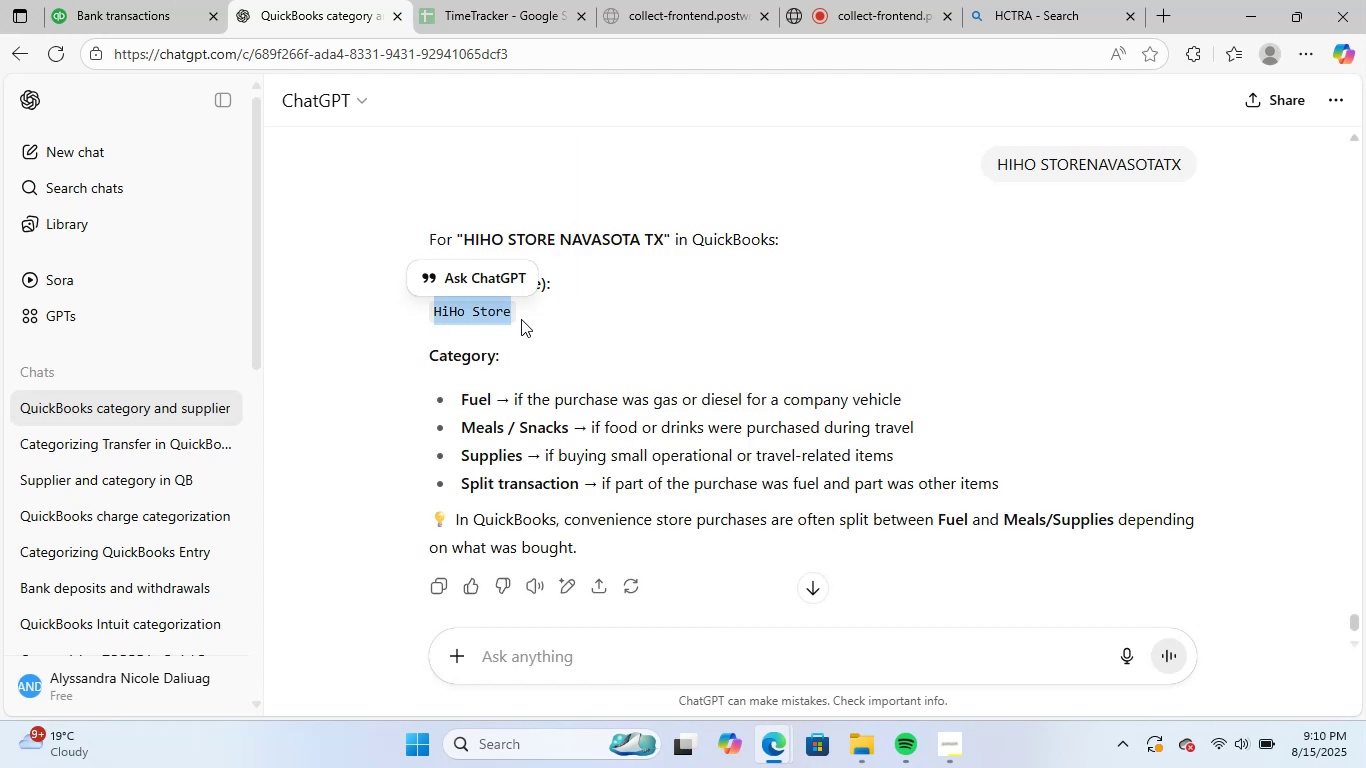 
key(Control+C)
 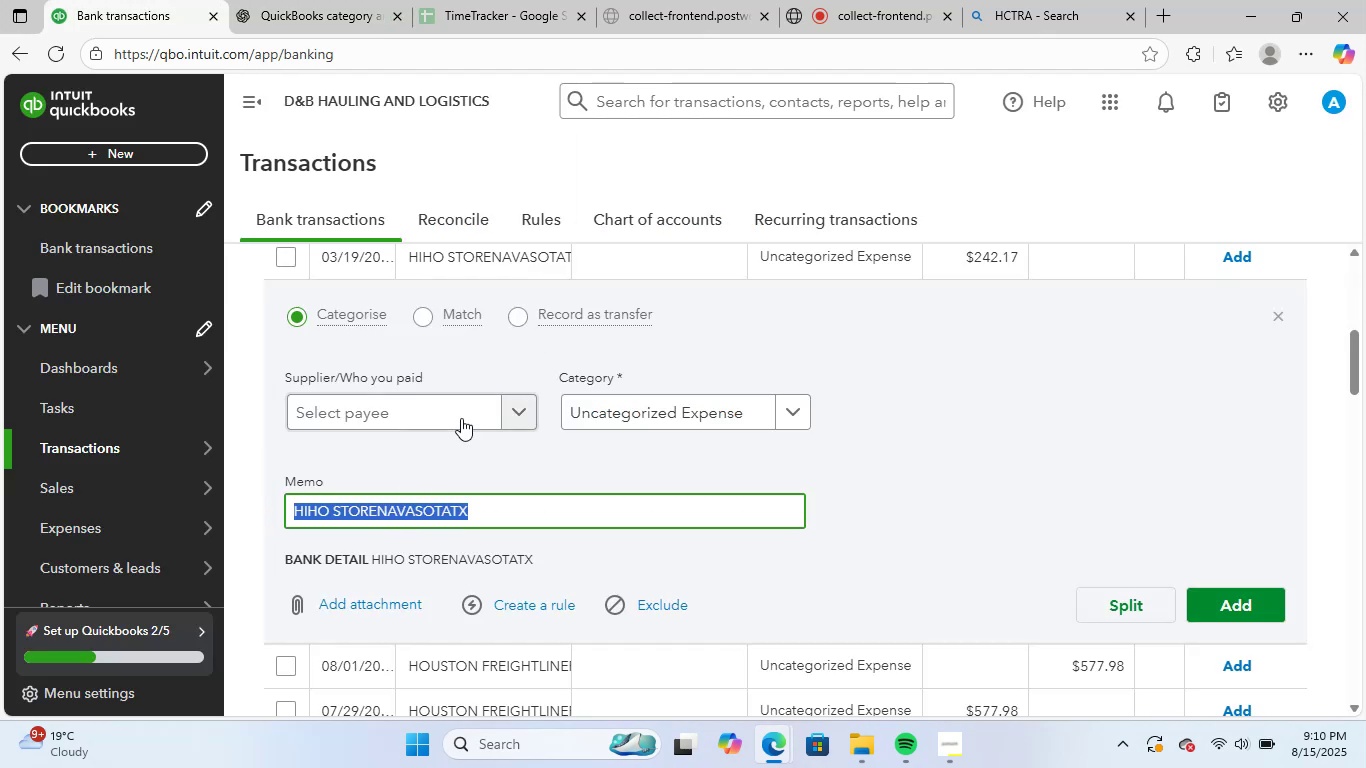 
left_click([463, 417])
 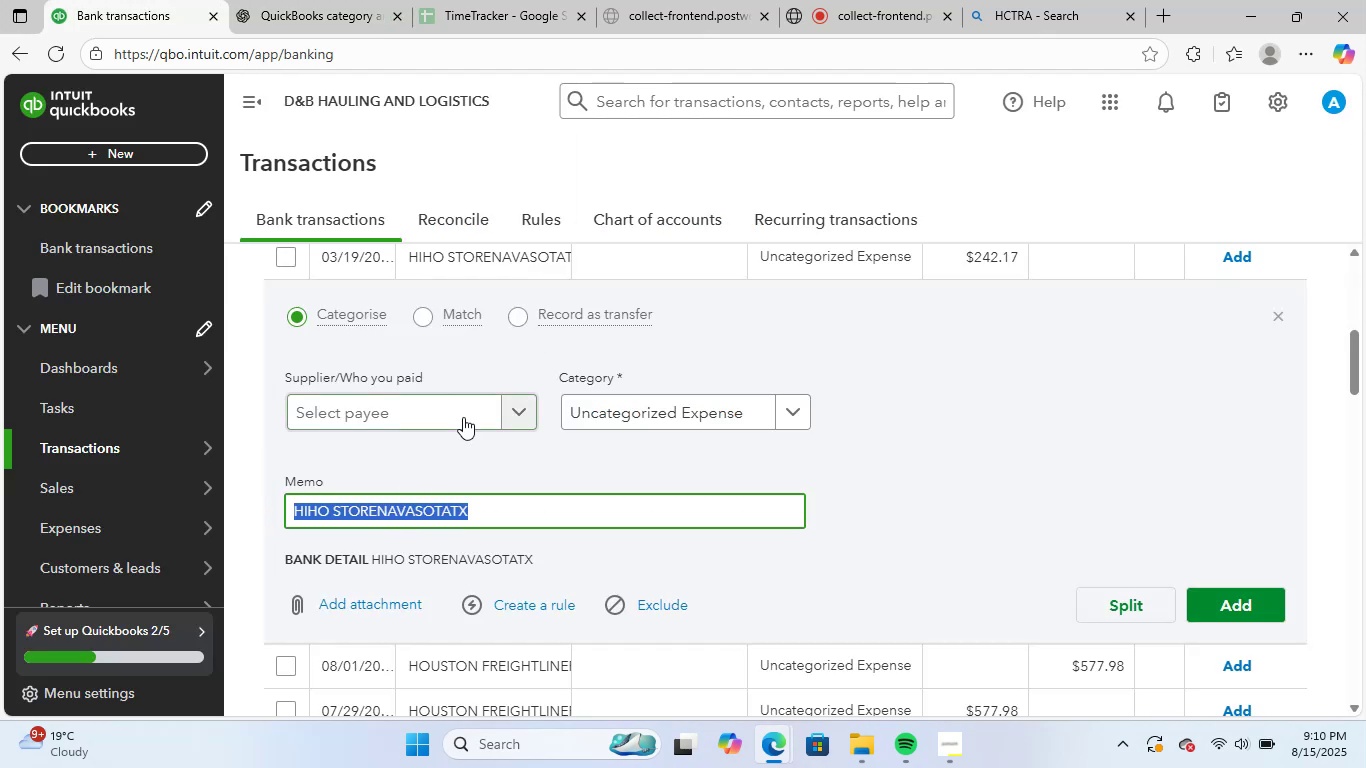 
key(Control+ControlLeft)
 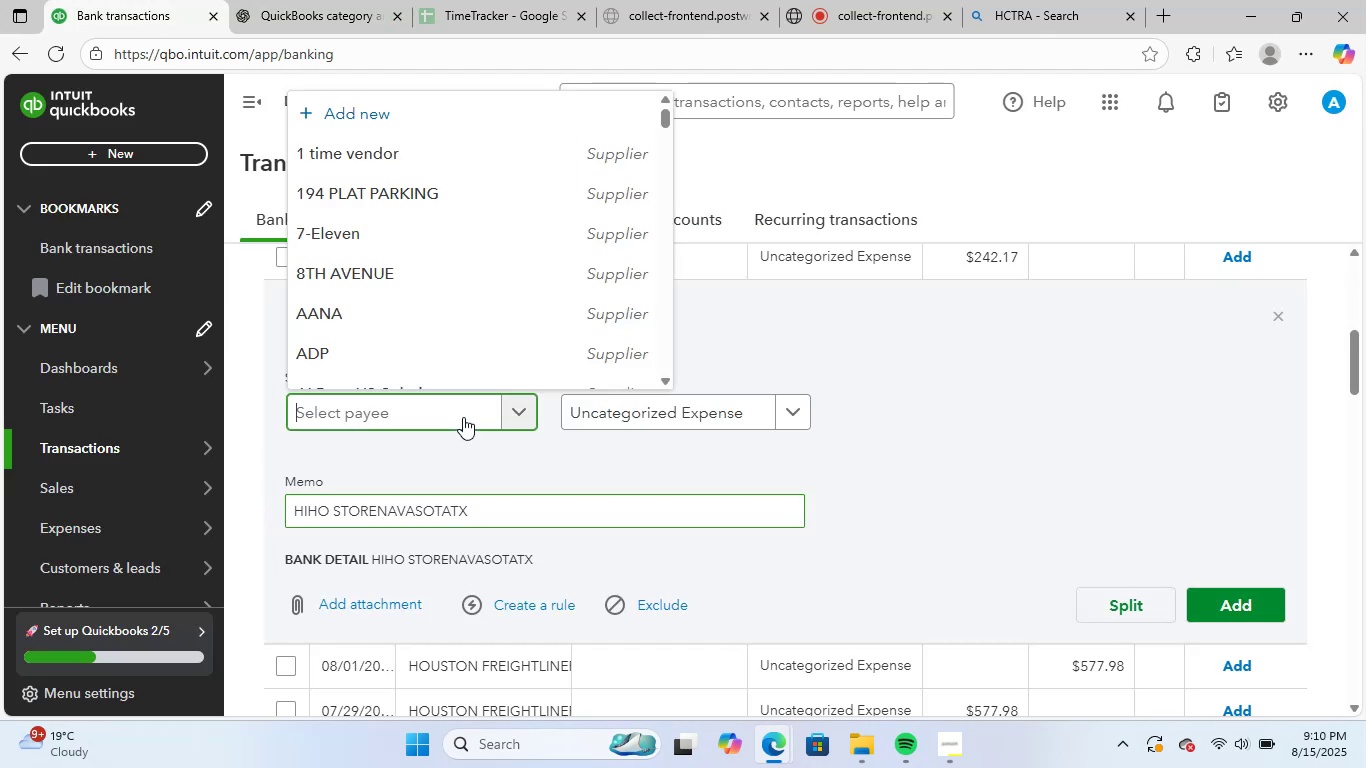 
key(Control+V)
 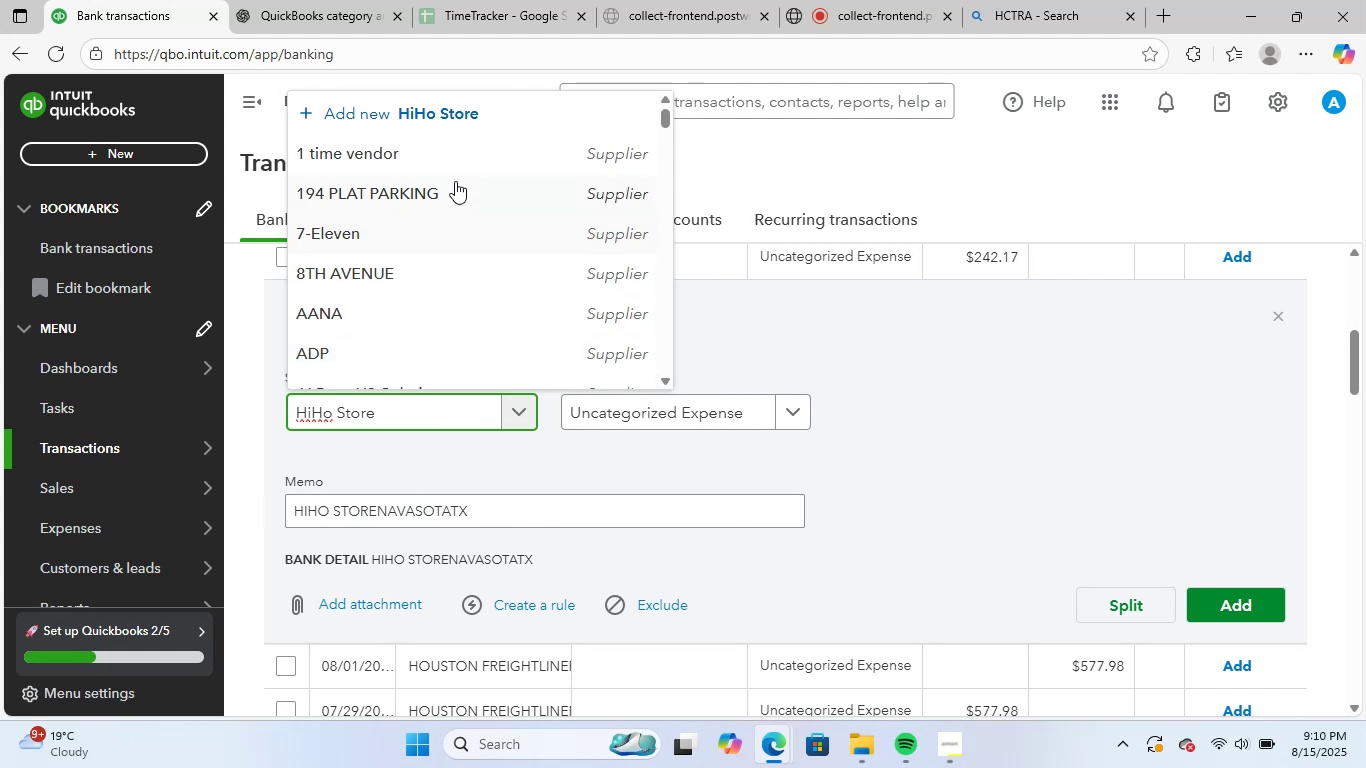 
wait(5.09)
 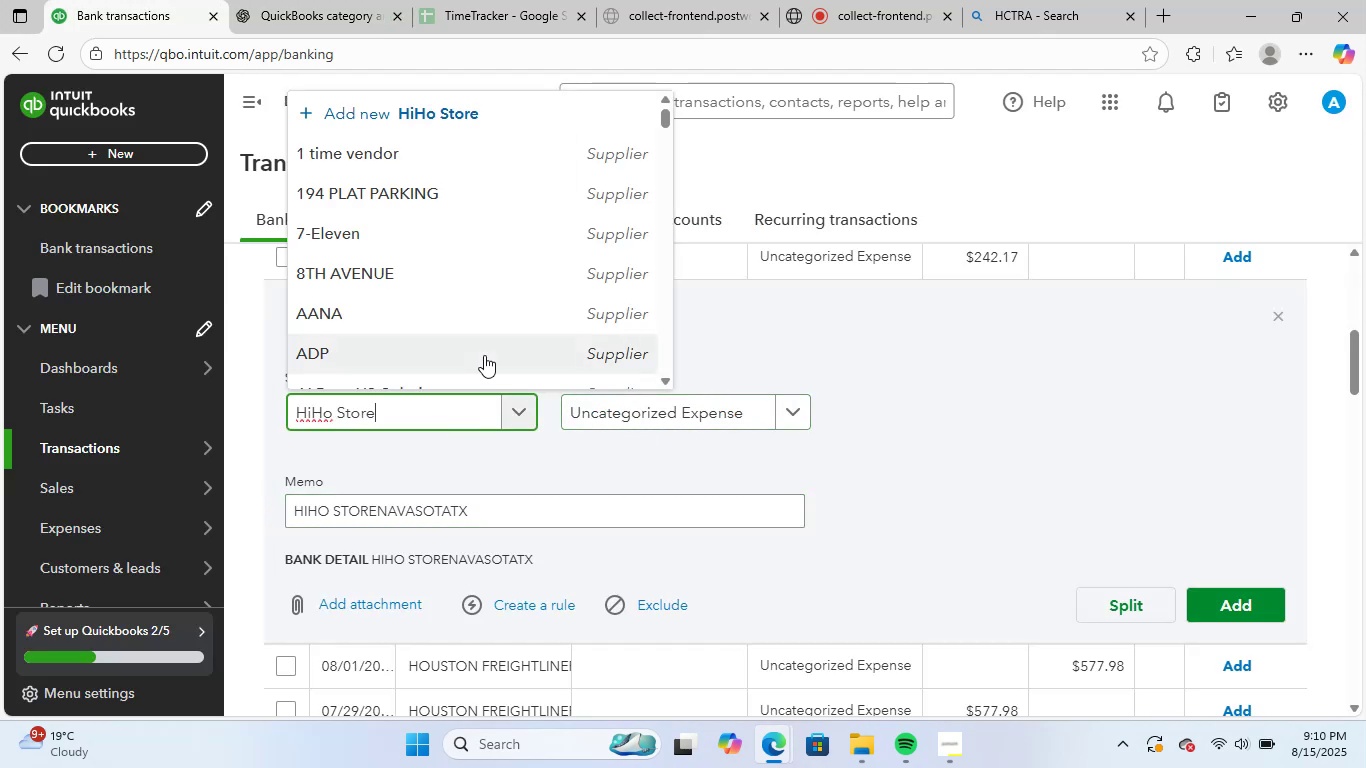 
left_click([412, 365])
 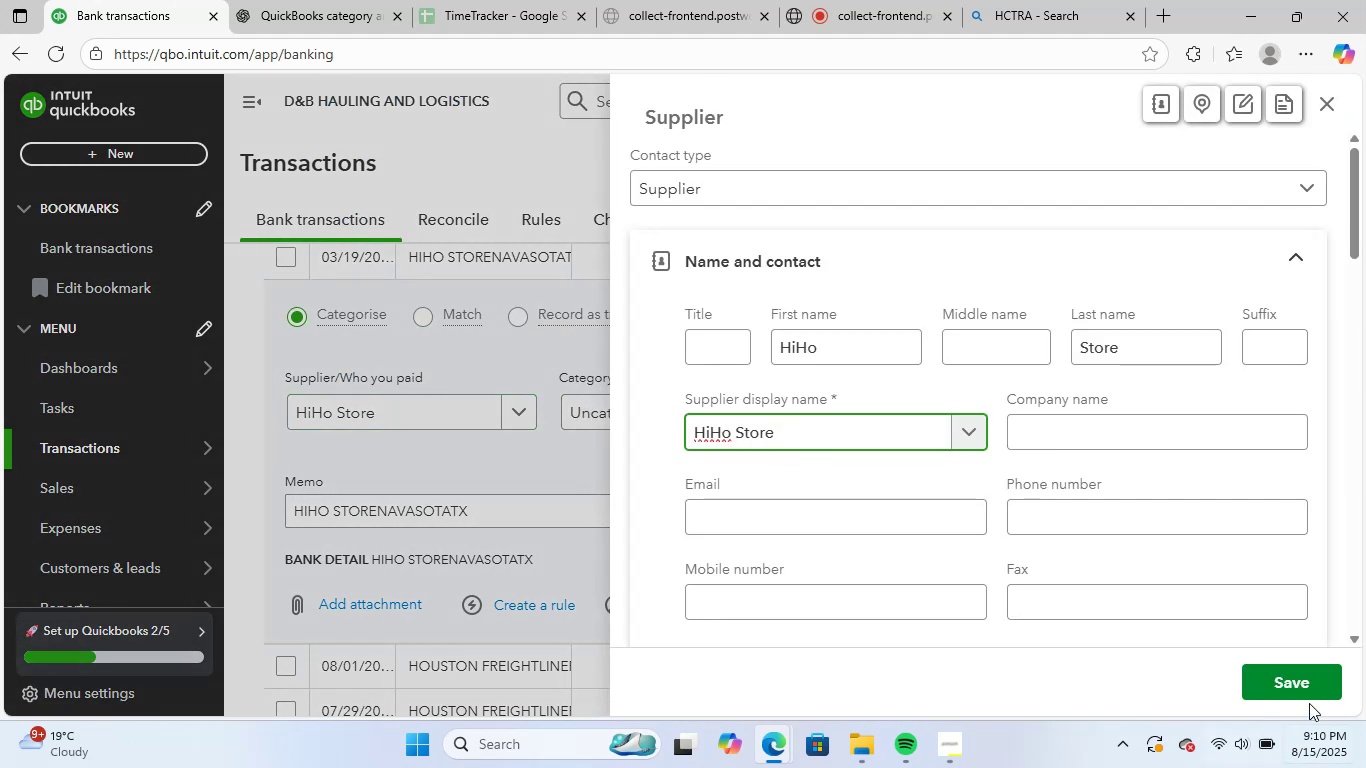 
left_click([1305, 676])
 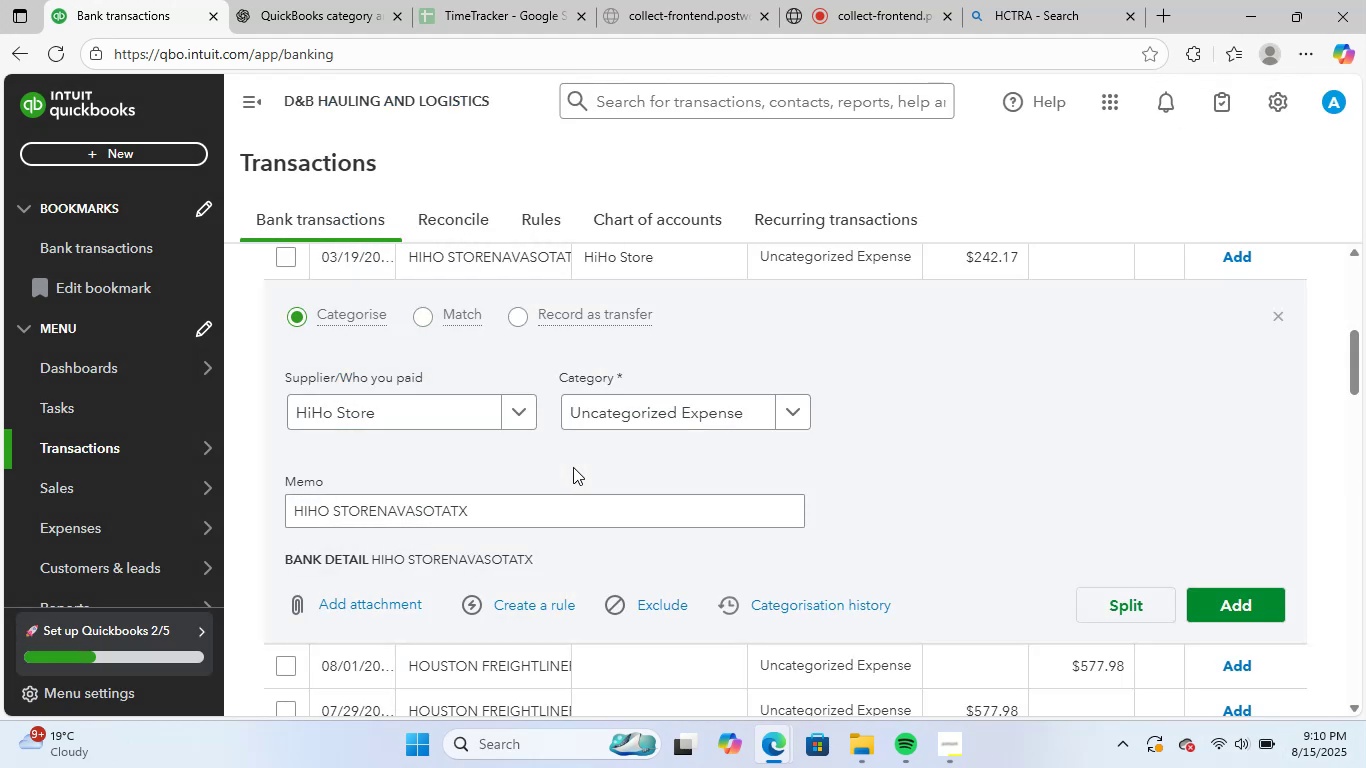 
left_click([614, 421])
 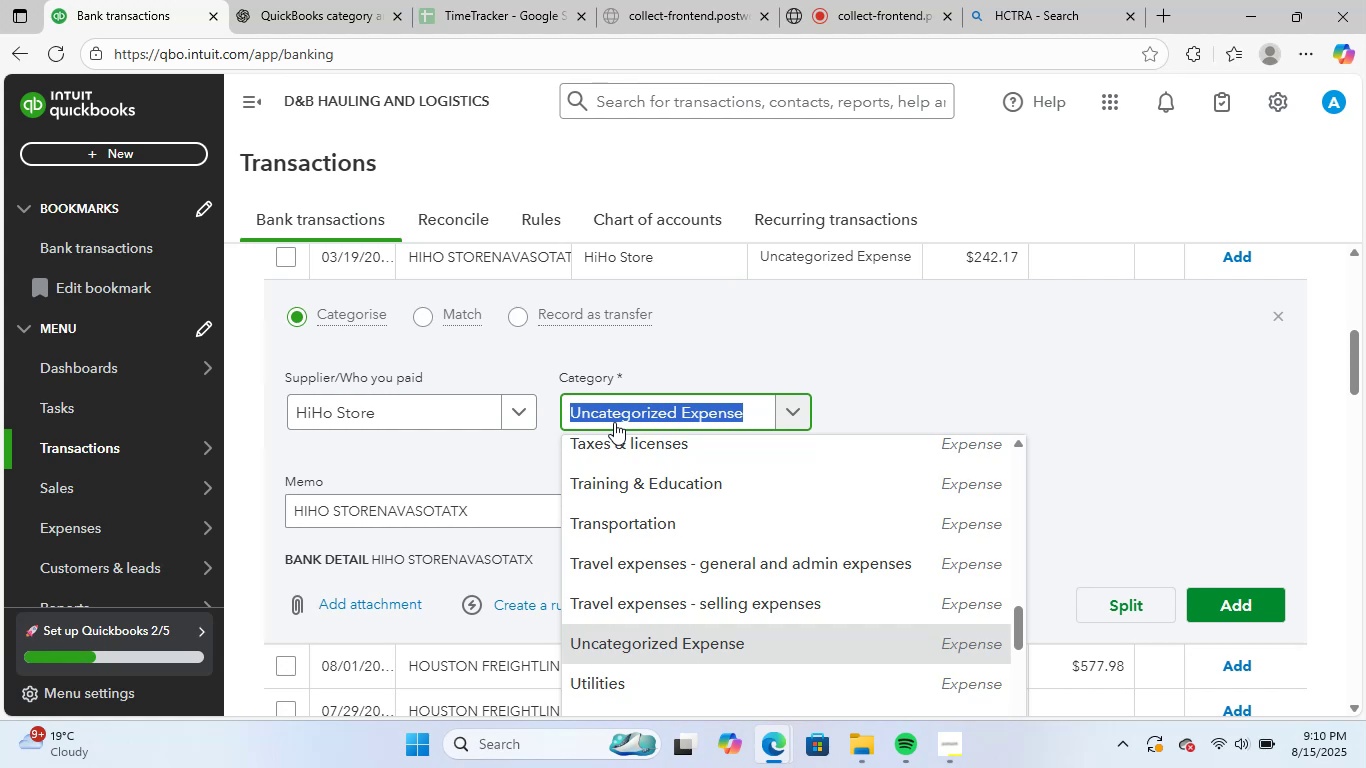 
type(meals)
 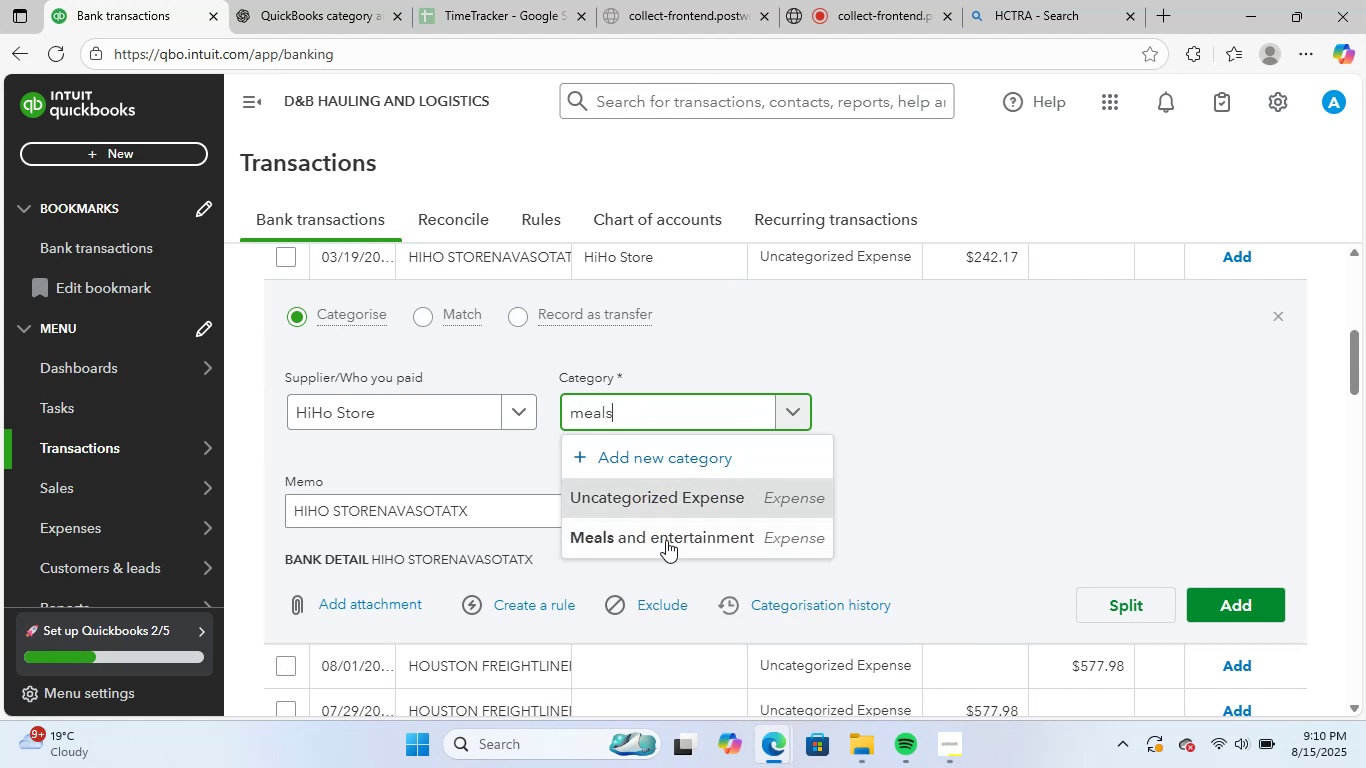 
left_click([666, 540])
 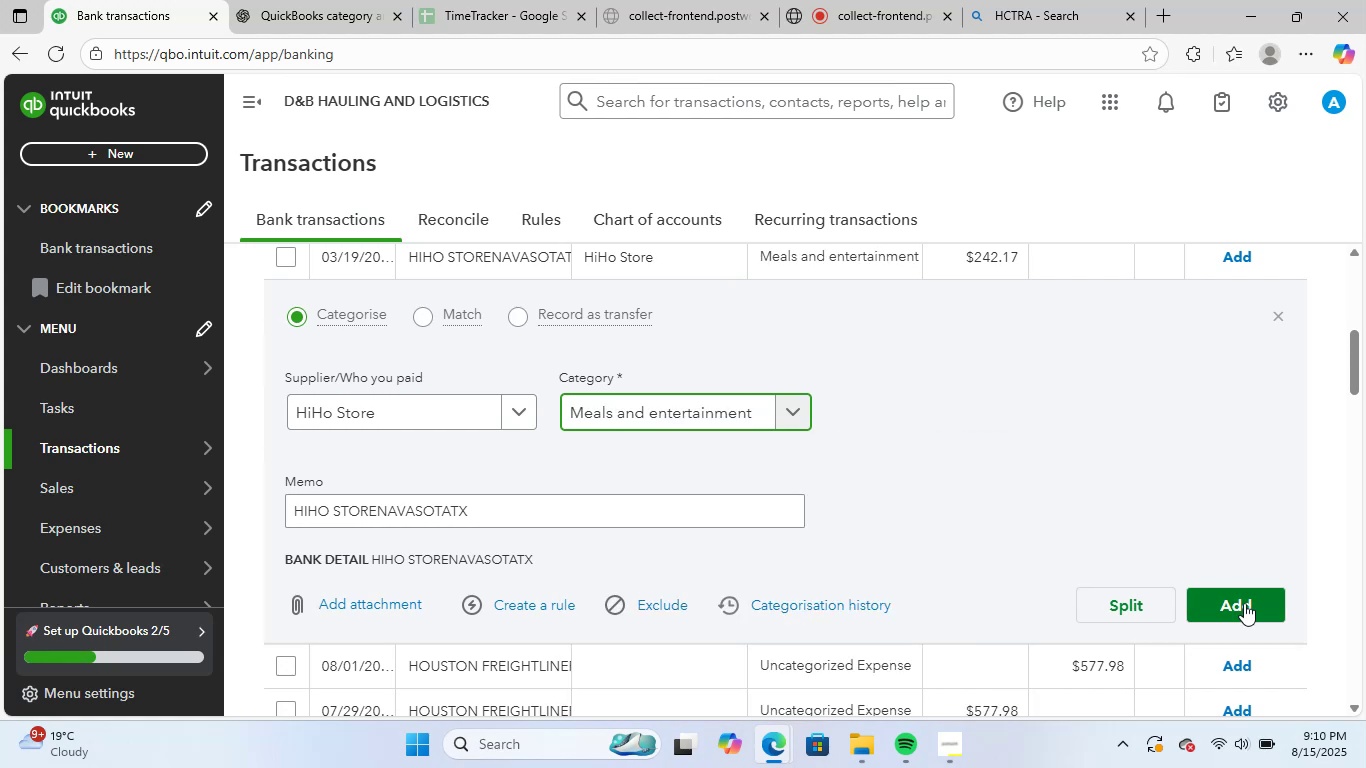 
left_click([1244, 603])
 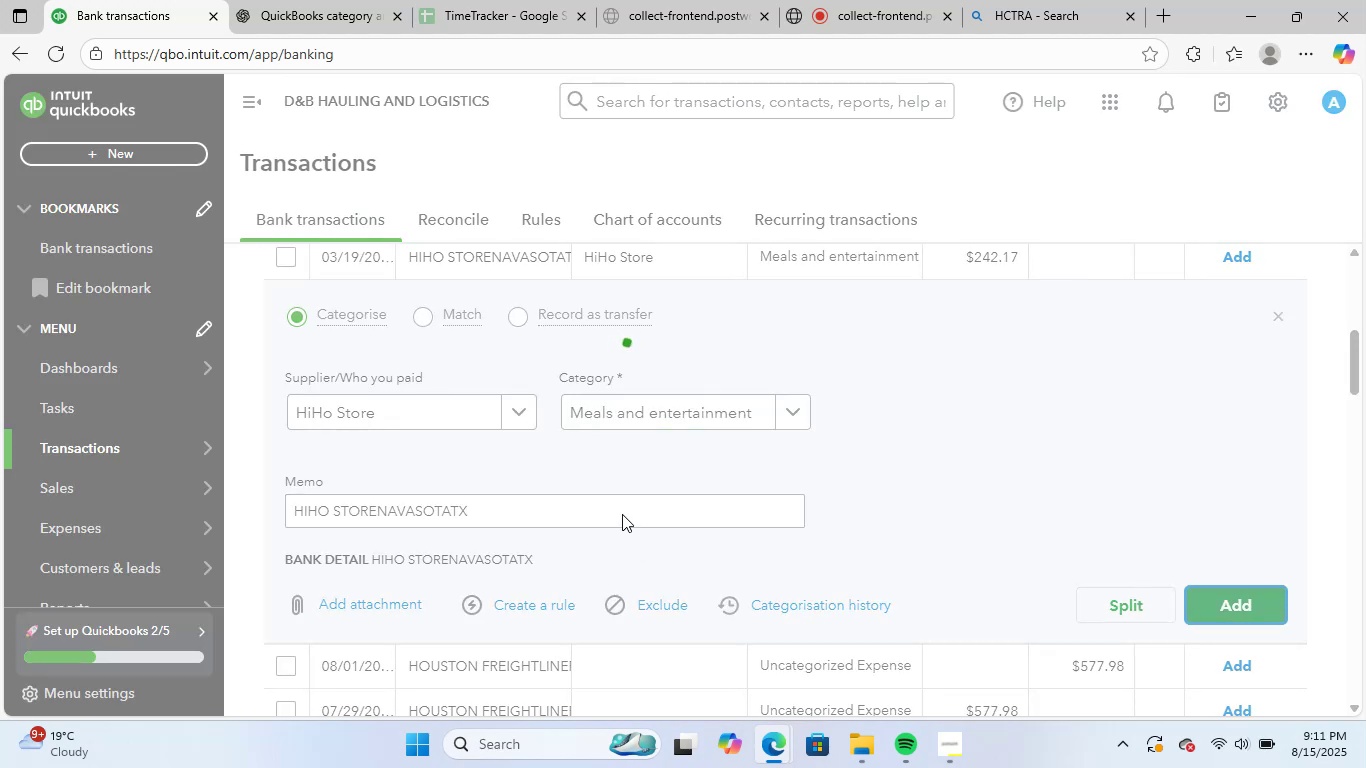 
scroll: coordinate [622, 513], scroll_direction: up, amount: 2.0
 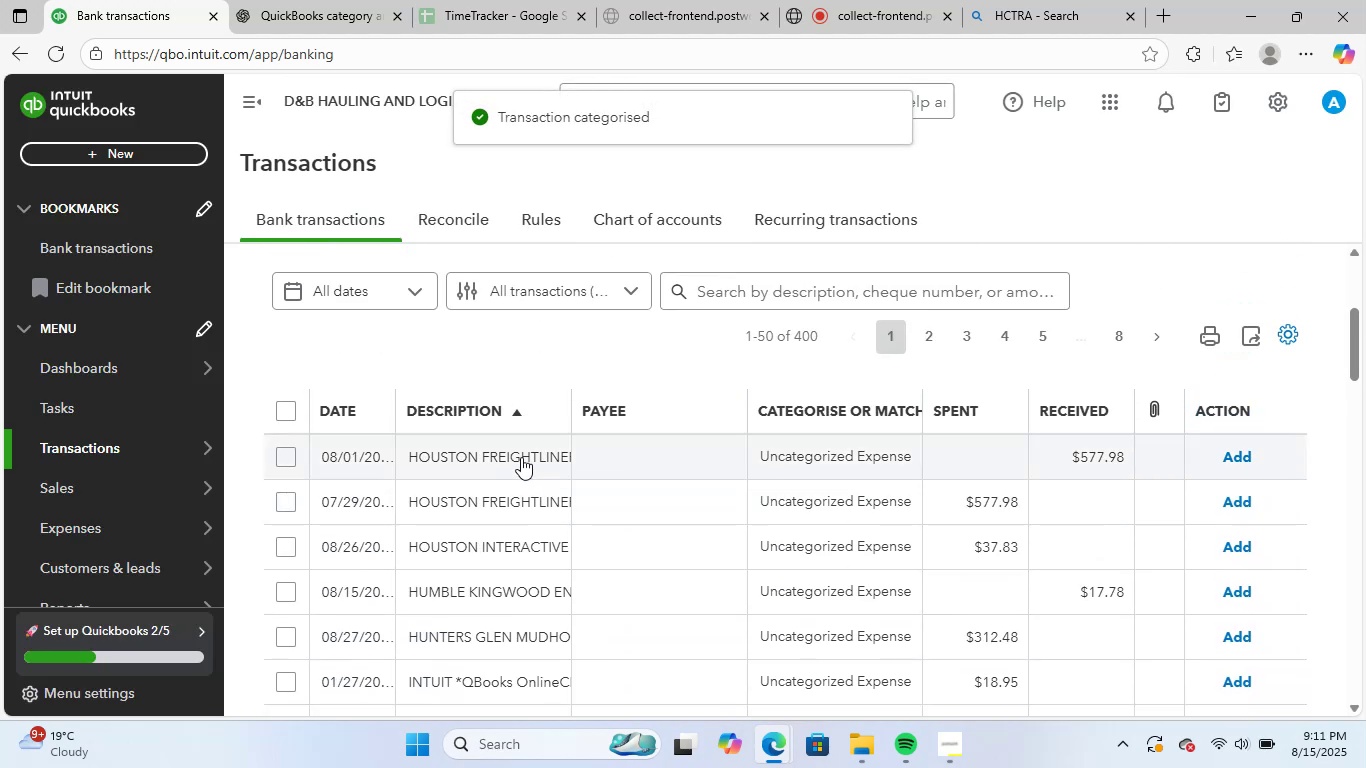 
left_click([521, 457])
 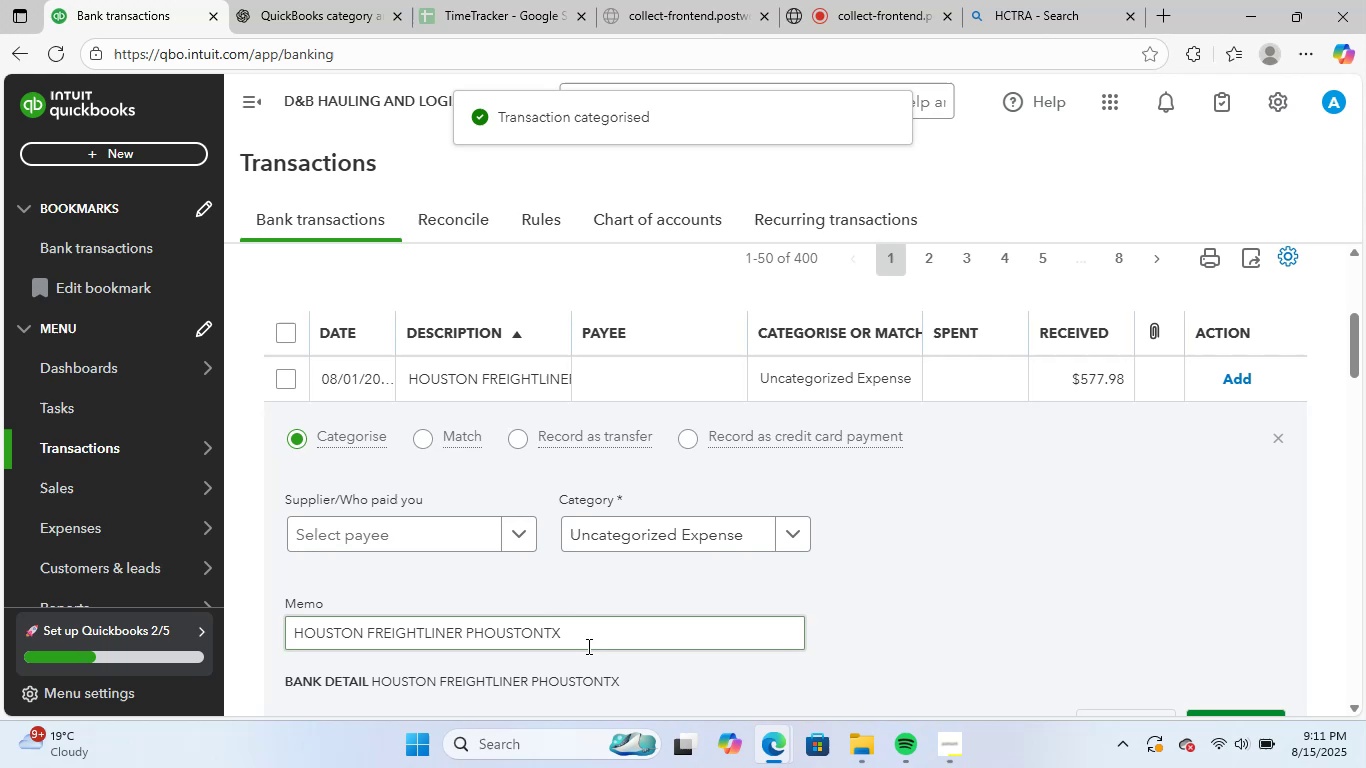 
left_click_drag(start_coordinate=[589, 643], to_coordinate=[240, 635])
 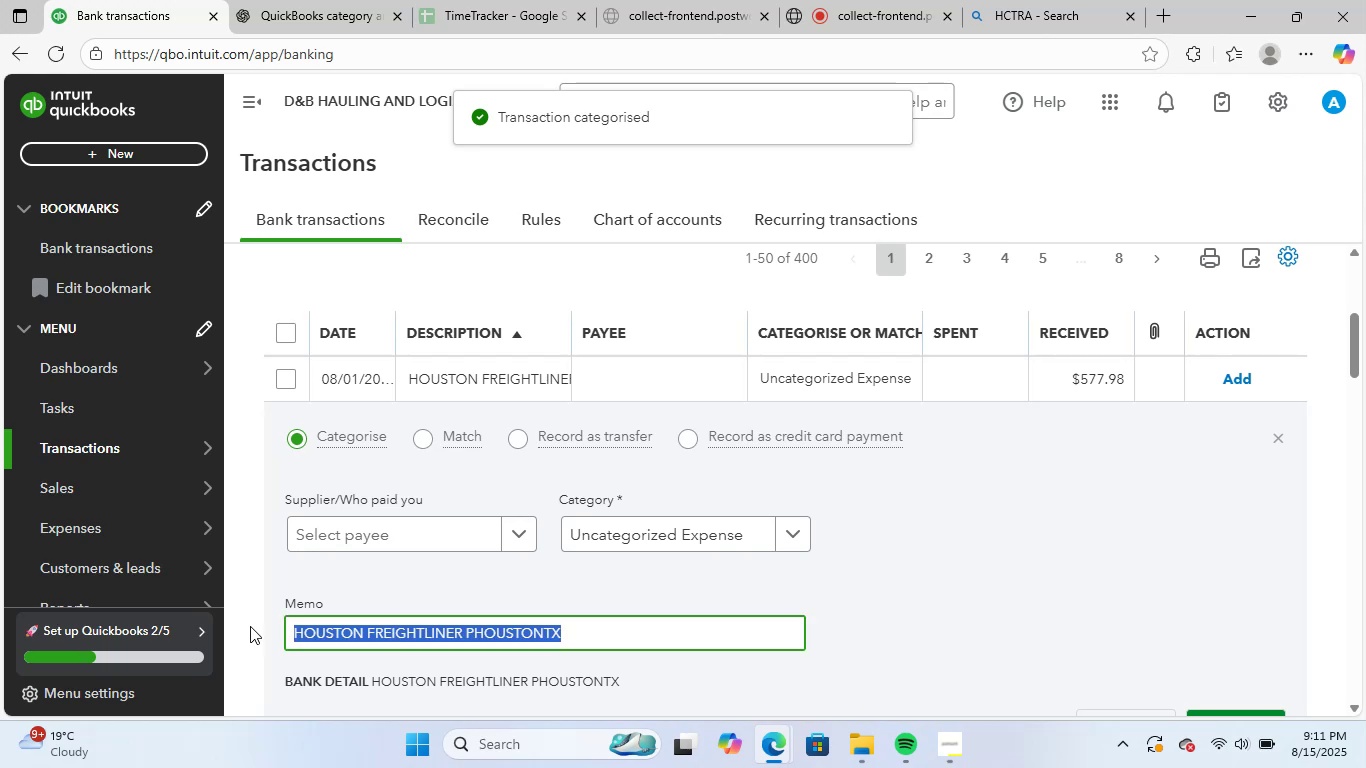 
key(Control+ControlLeft)
 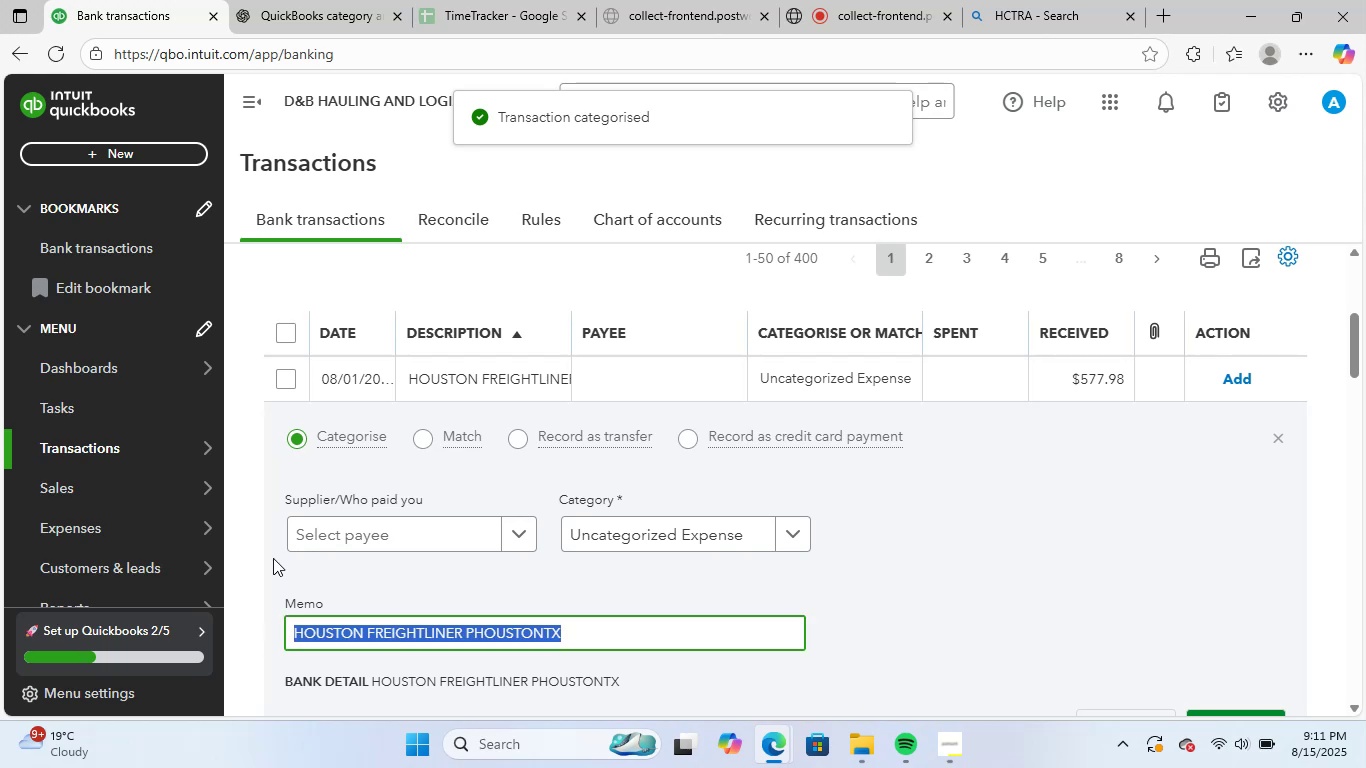 
key(Control+C)
 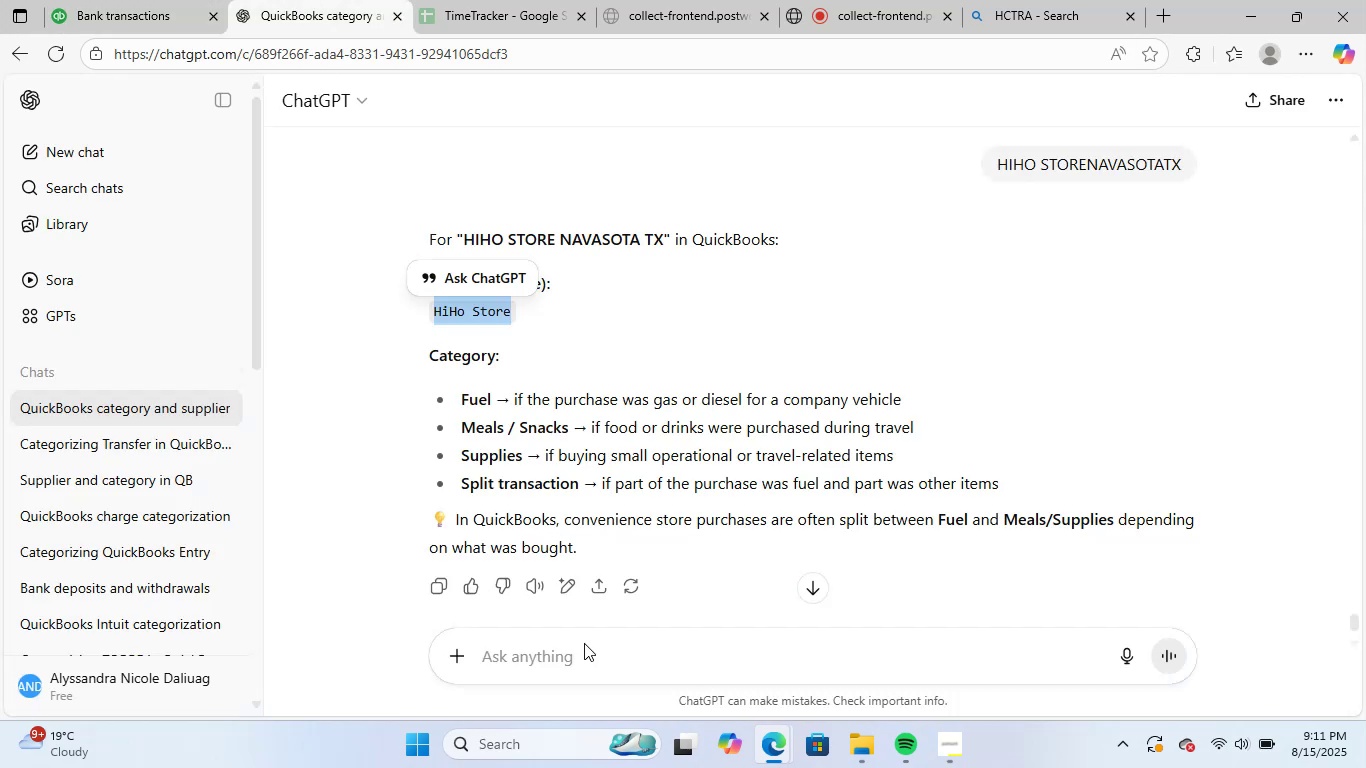 
key(Control+ControlLeft)
 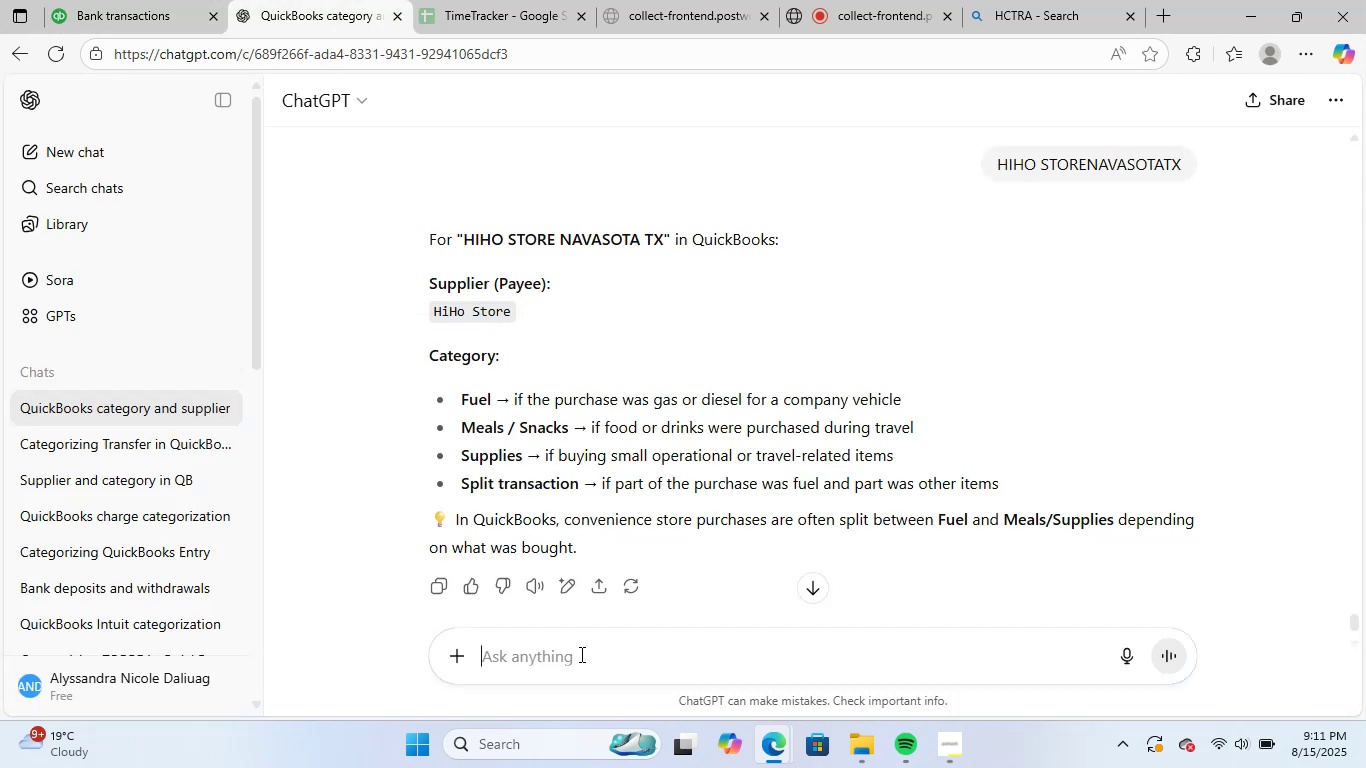 
key(Control+V)
 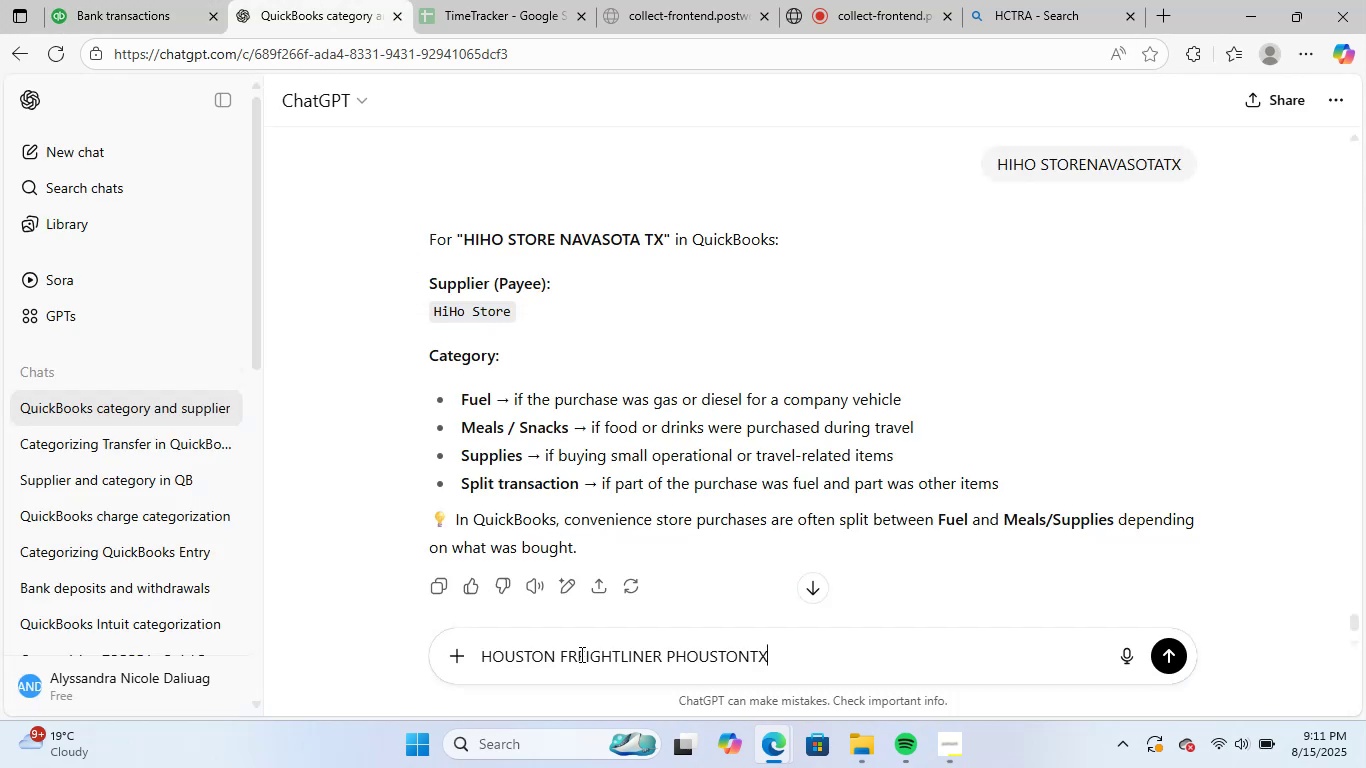 
key(NumpadEnter)
 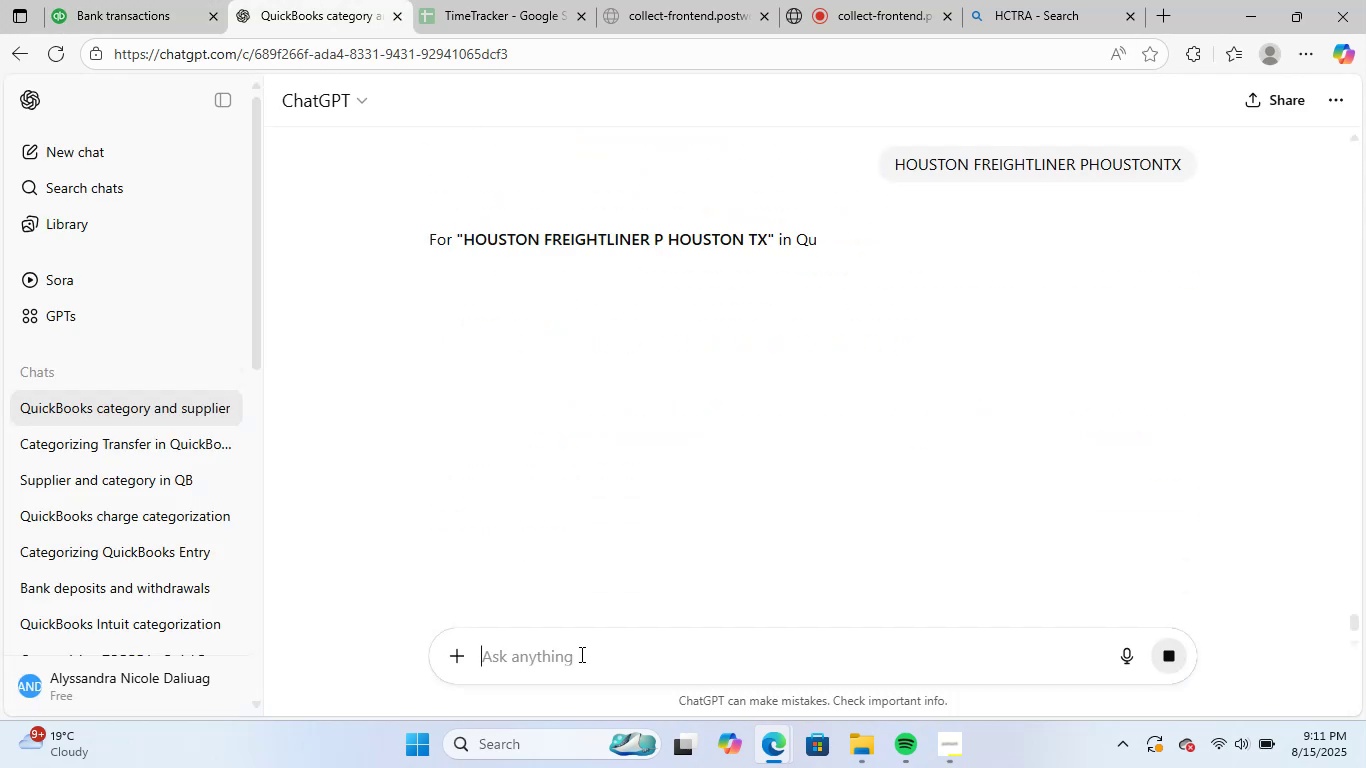 
wait(9.48)
 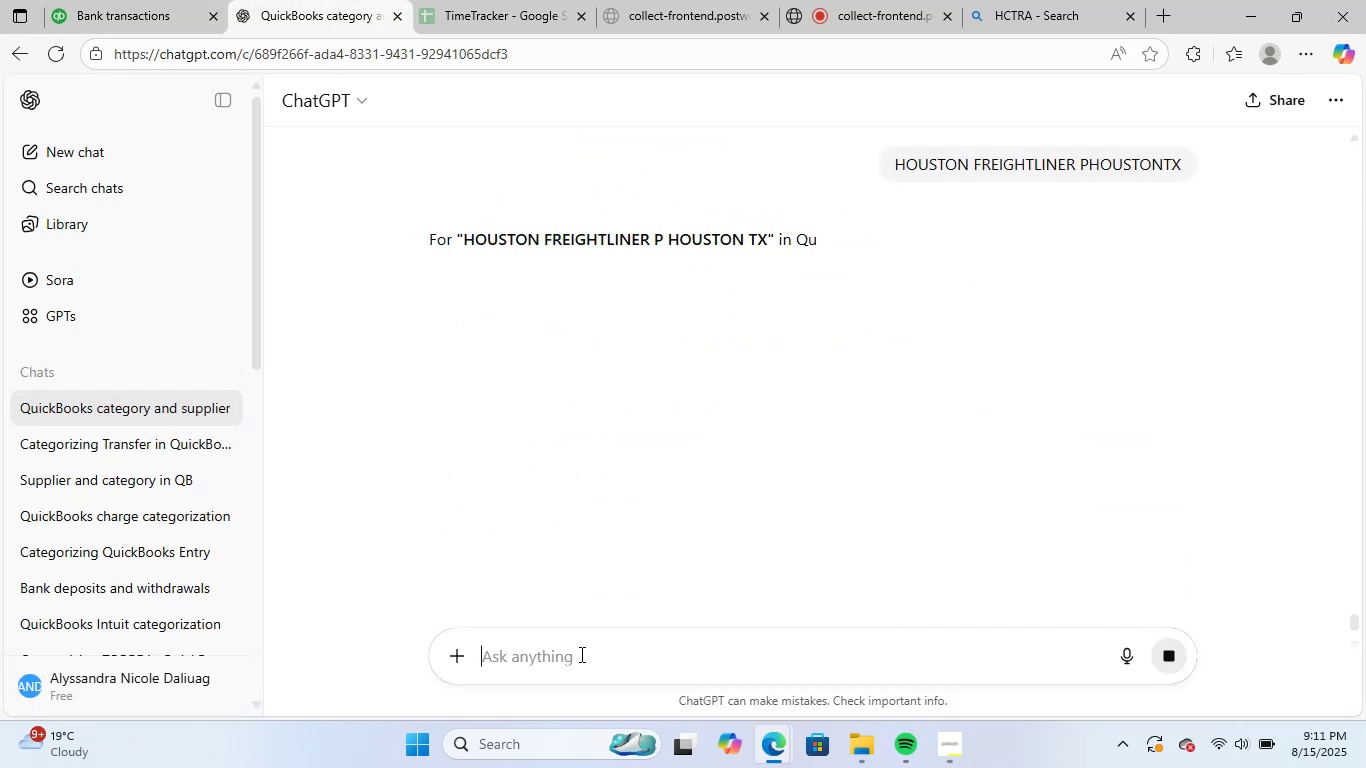 
left_click_drag(start_coordinate=[435, 315], to_coordinate=[626, 317])
 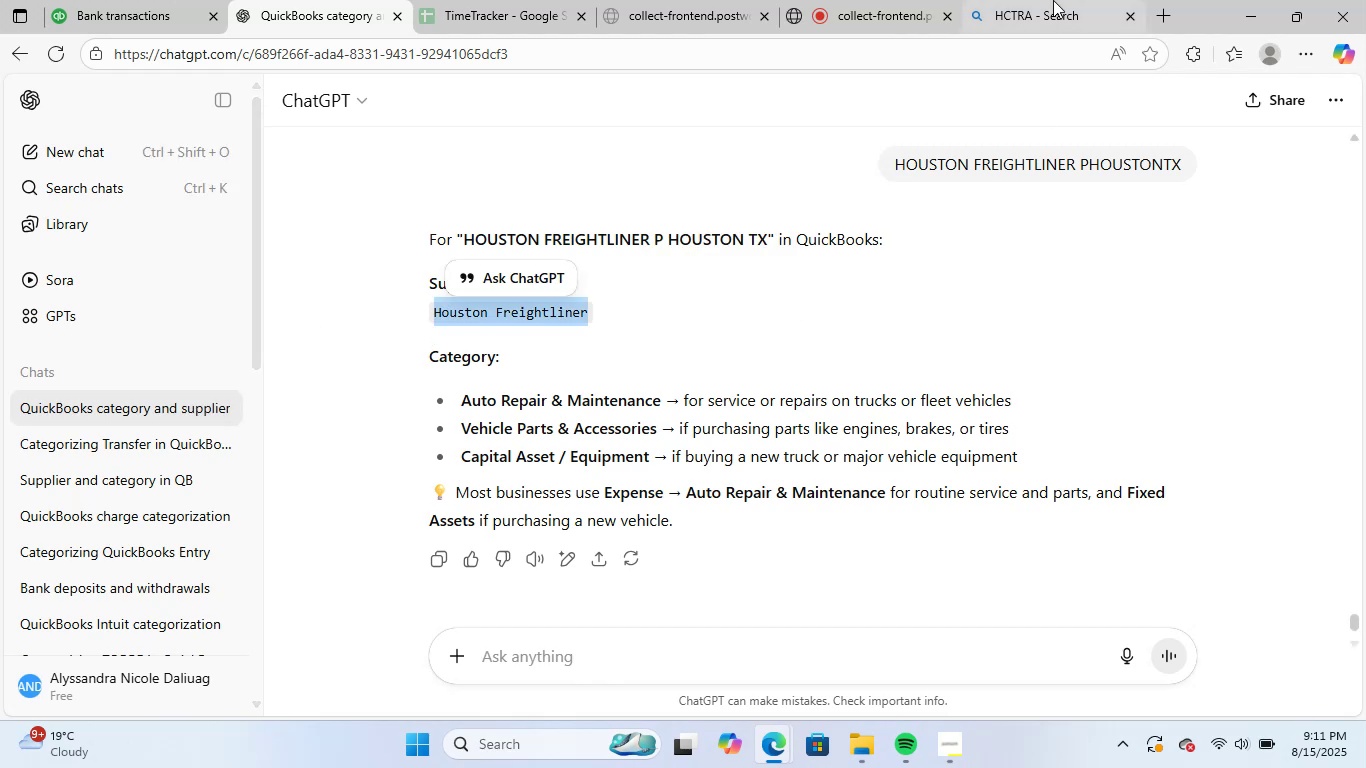 
key(Control+ControlLeft)
 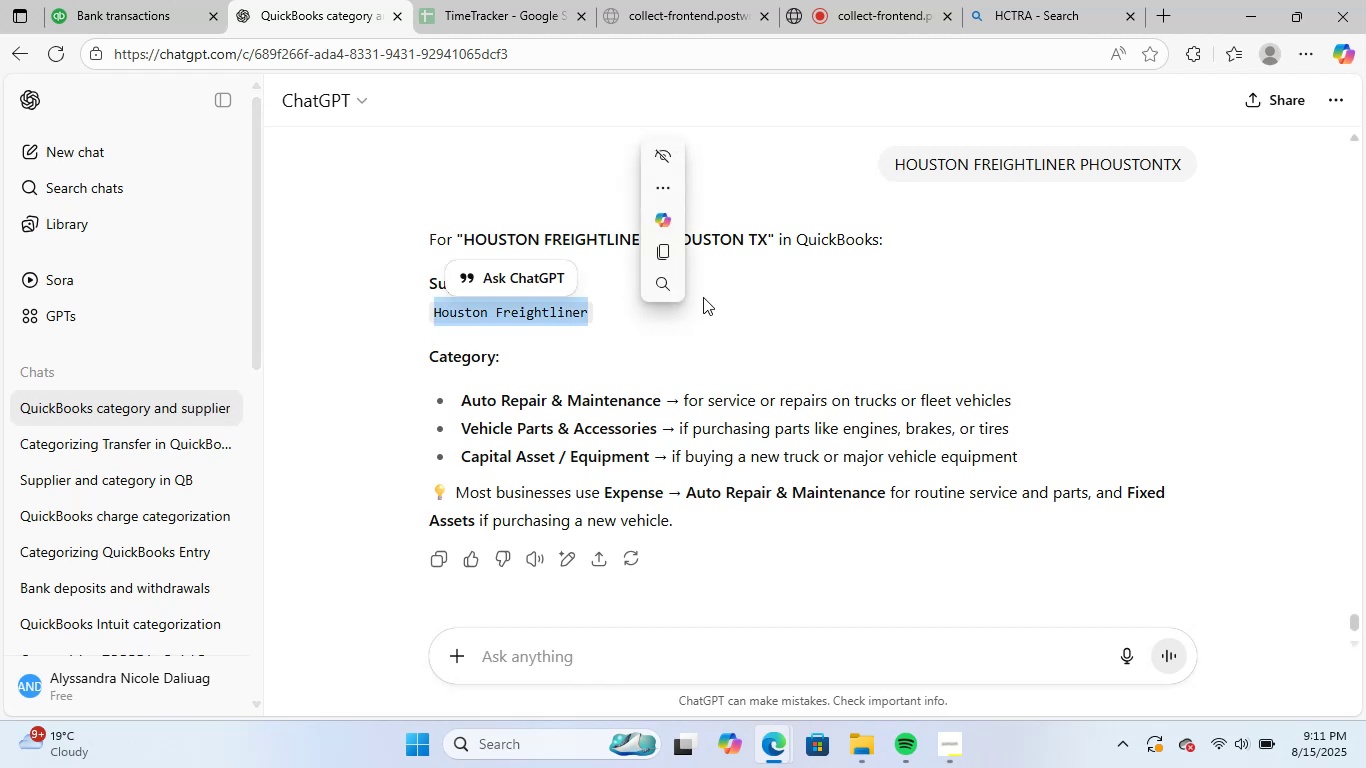 
key(Control+C)
 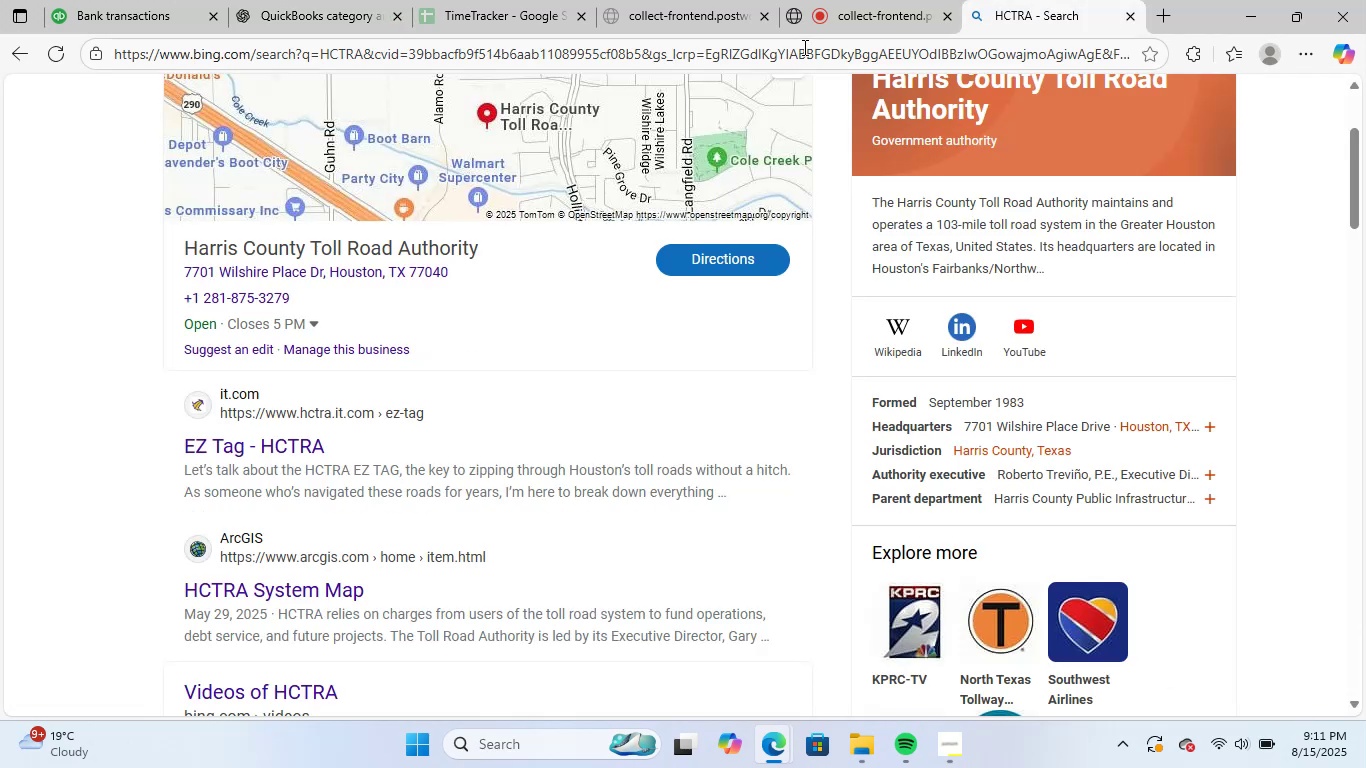 
double_click([787, 35])
 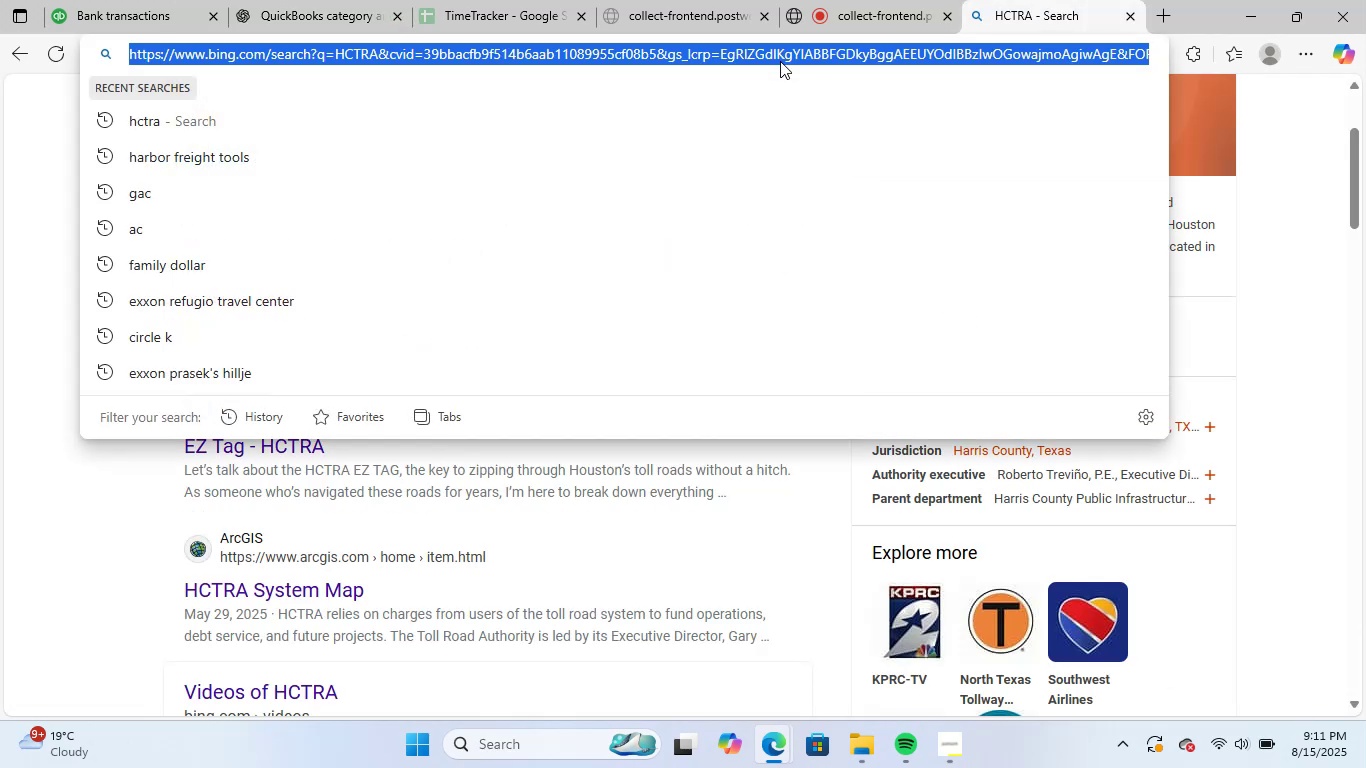 
triple_click([786, 55])
 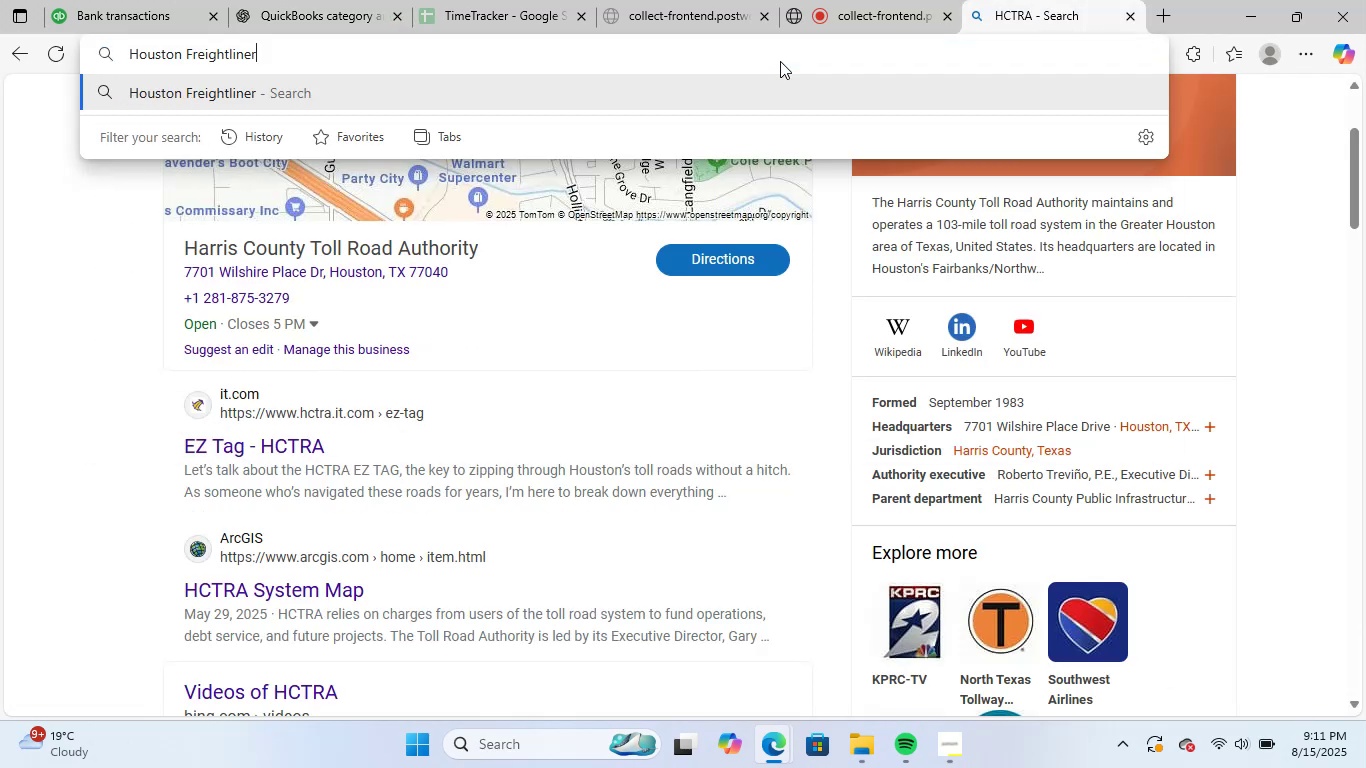 
key(Control+ControlLeft)
 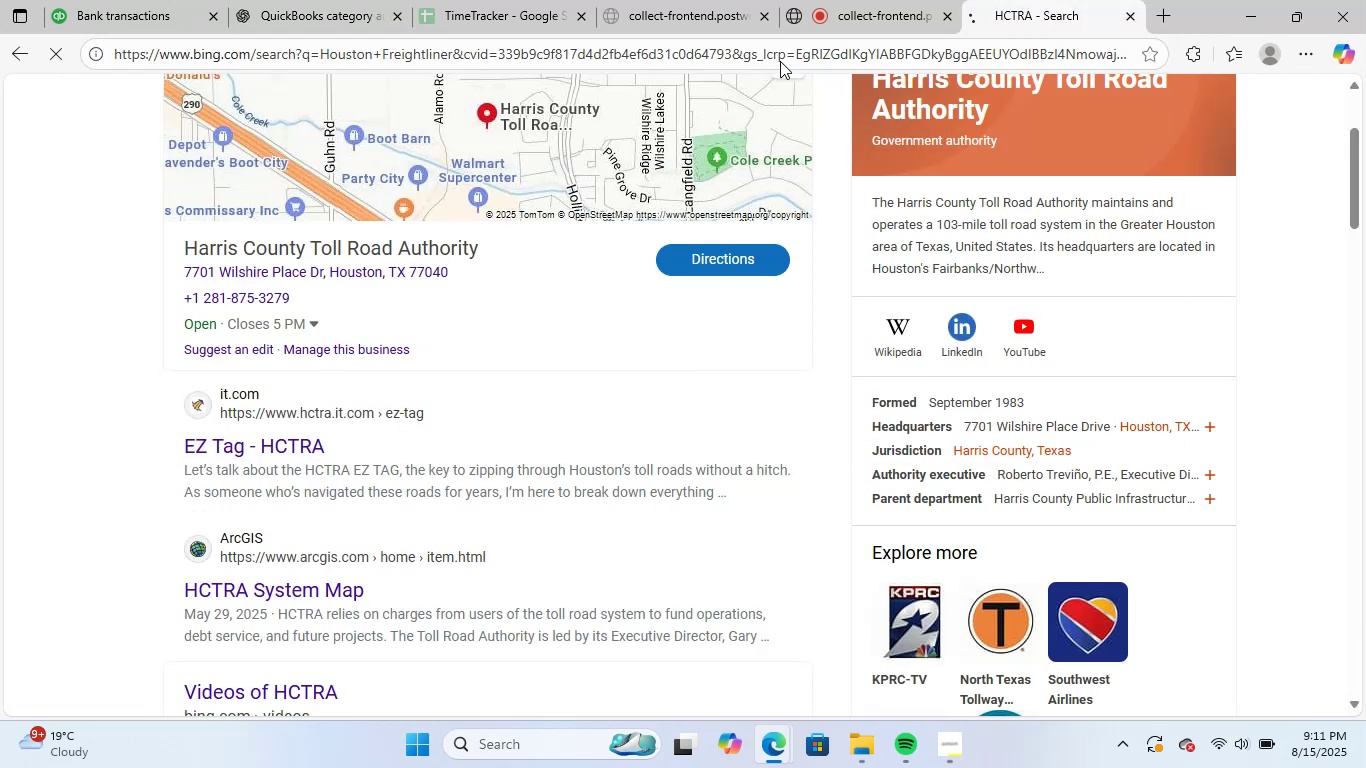 
key(Control+V)
 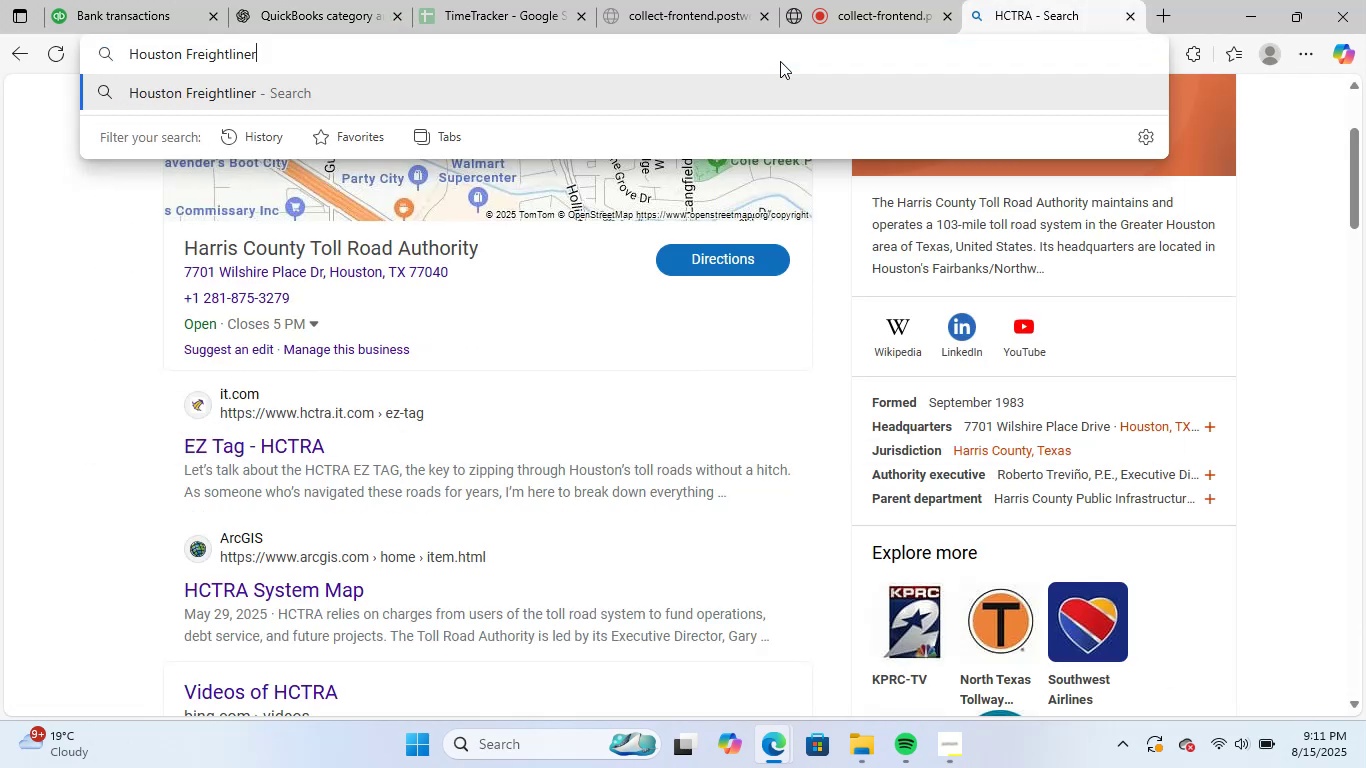 
key(NumpadEnter)
 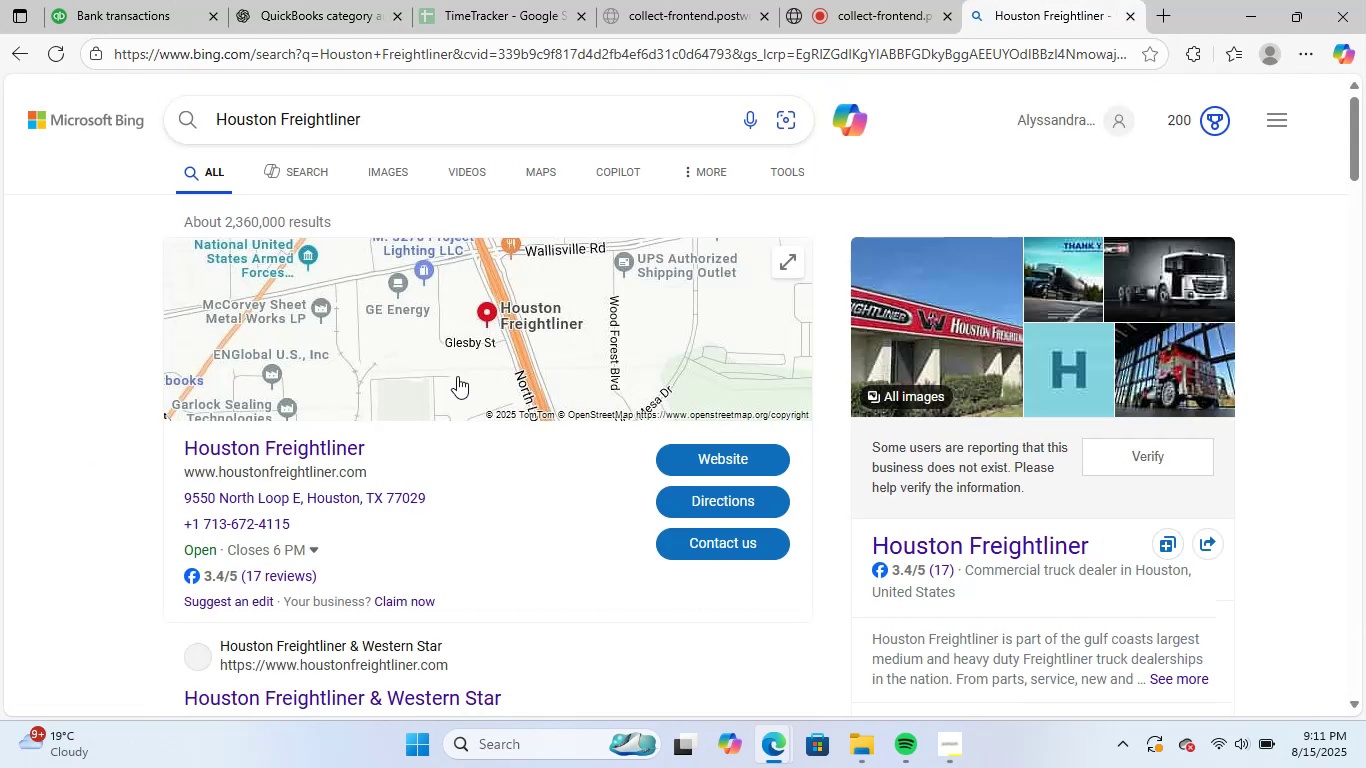 
scroll: coordinate [510, 465], scroll_direction: down, amount: 4.0
 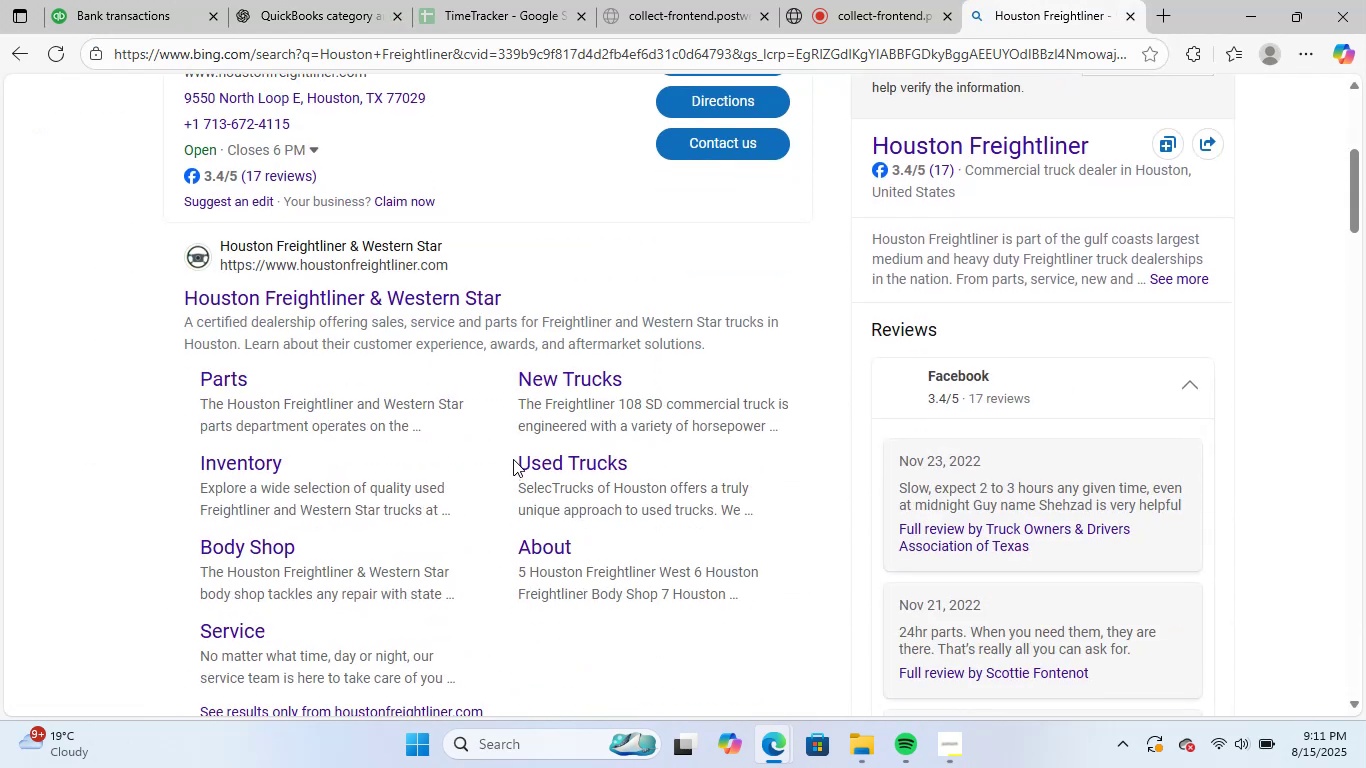 
scroll: coordinate [513, 459], scroll_direction: up, amount: 4.0
 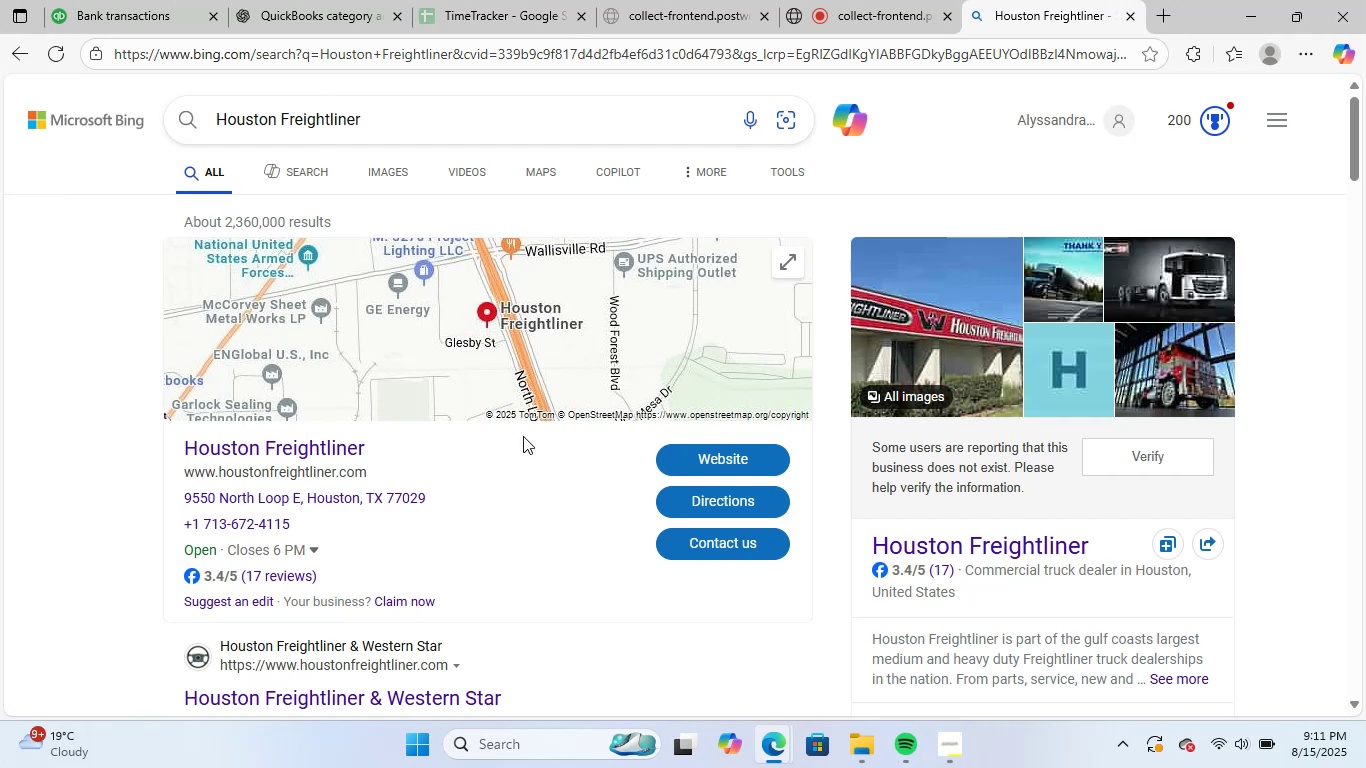 
left_click([302, 0])
 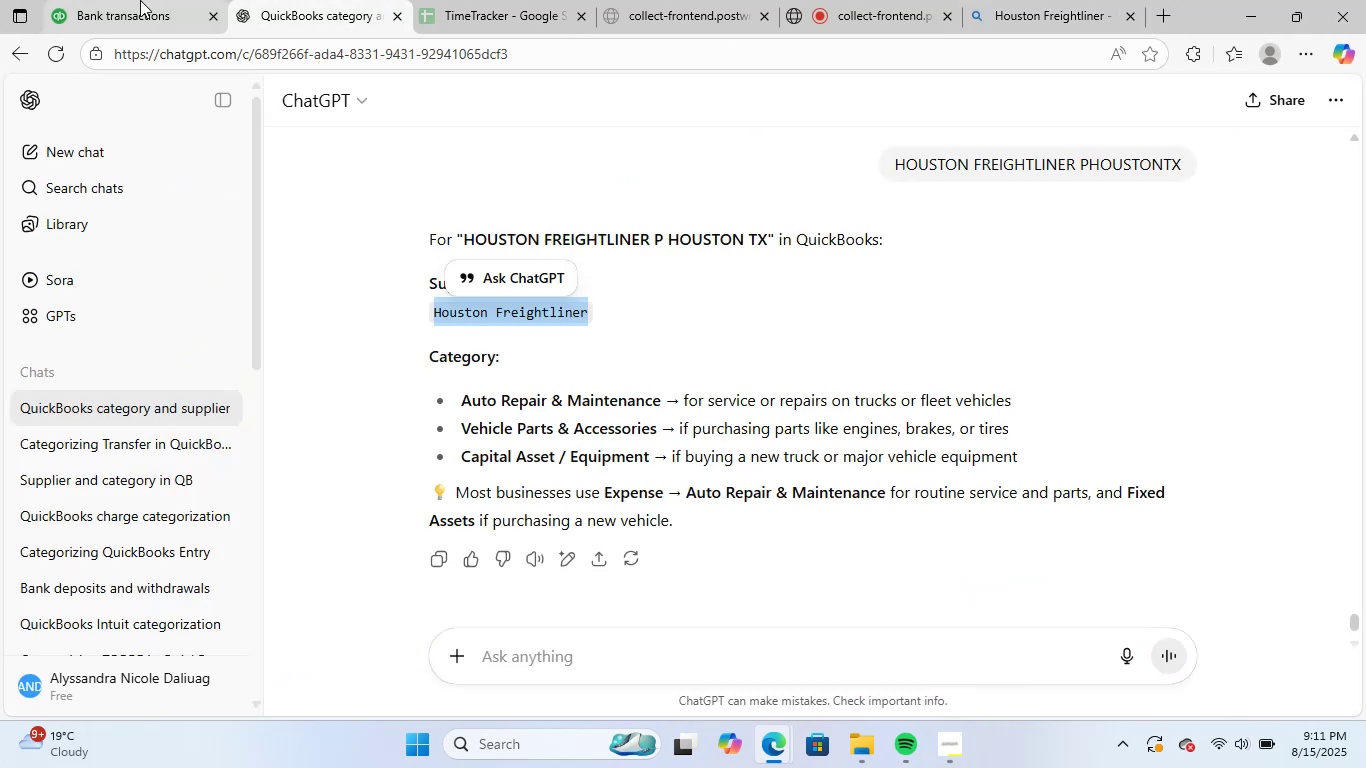 
left_click([140, 0])
 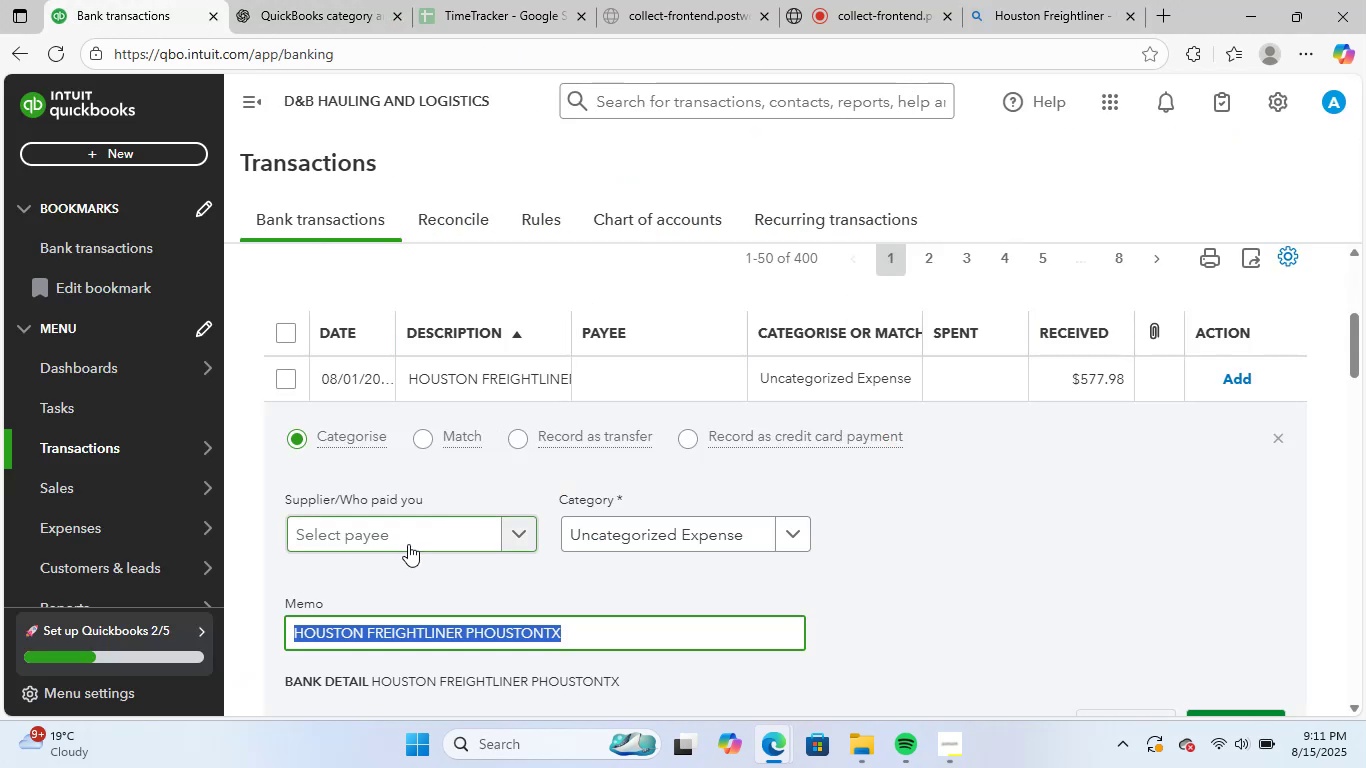 
key(Control+V)
 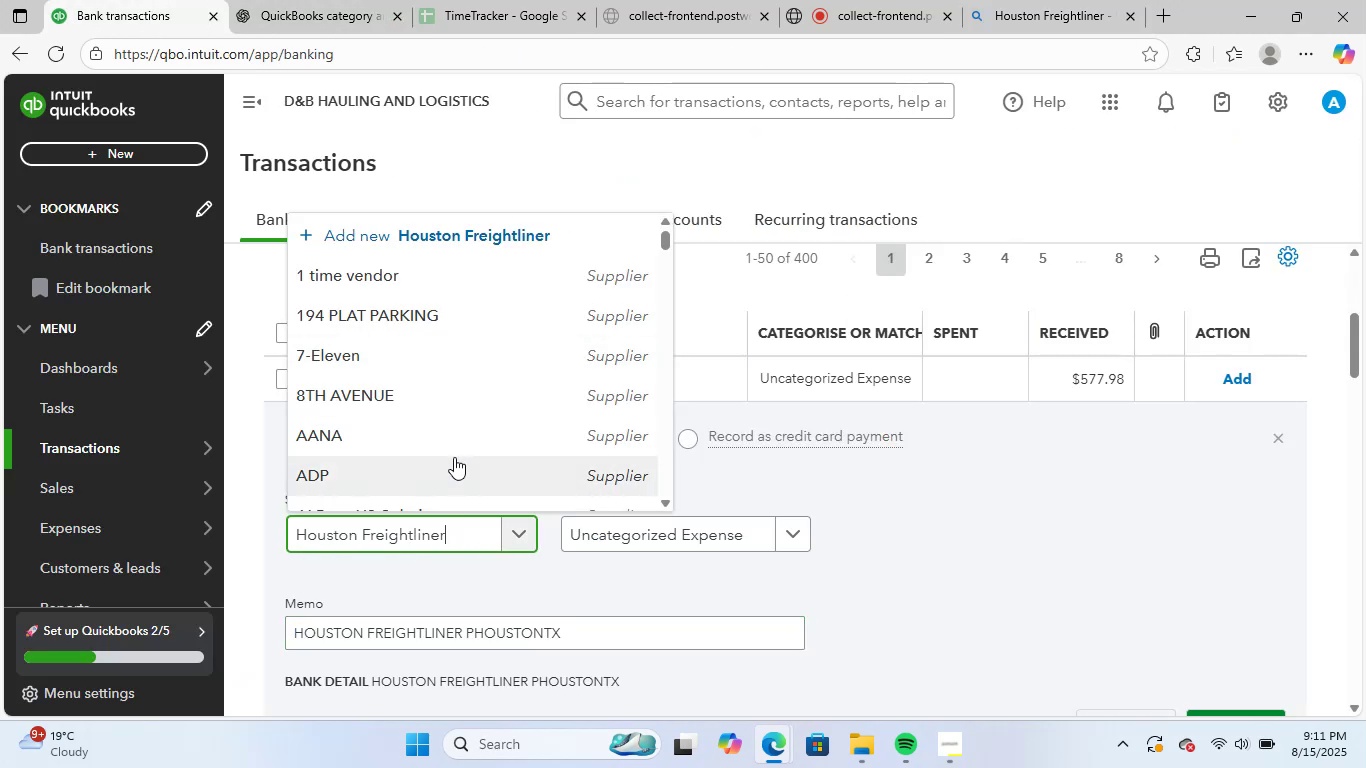 
left_click([454, 478])
 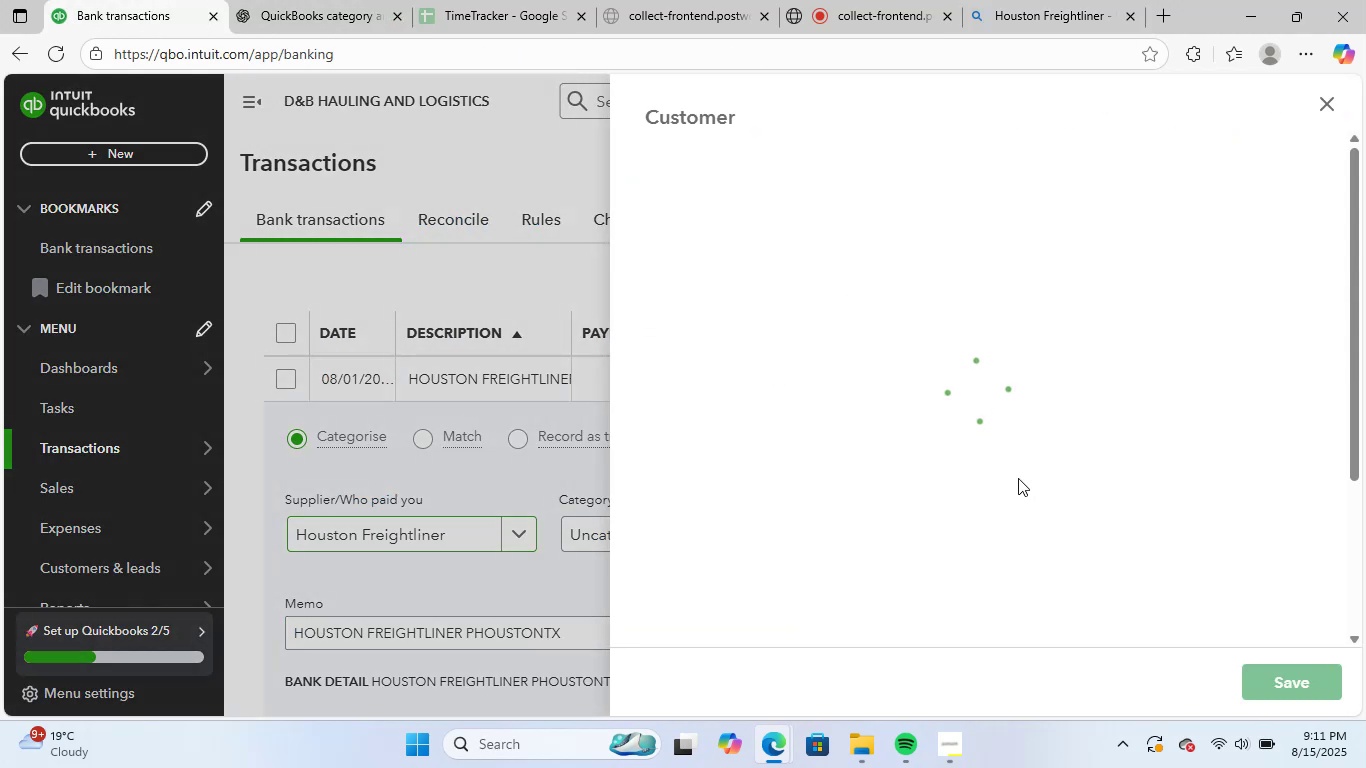 
mouse_move([1044, 484])
 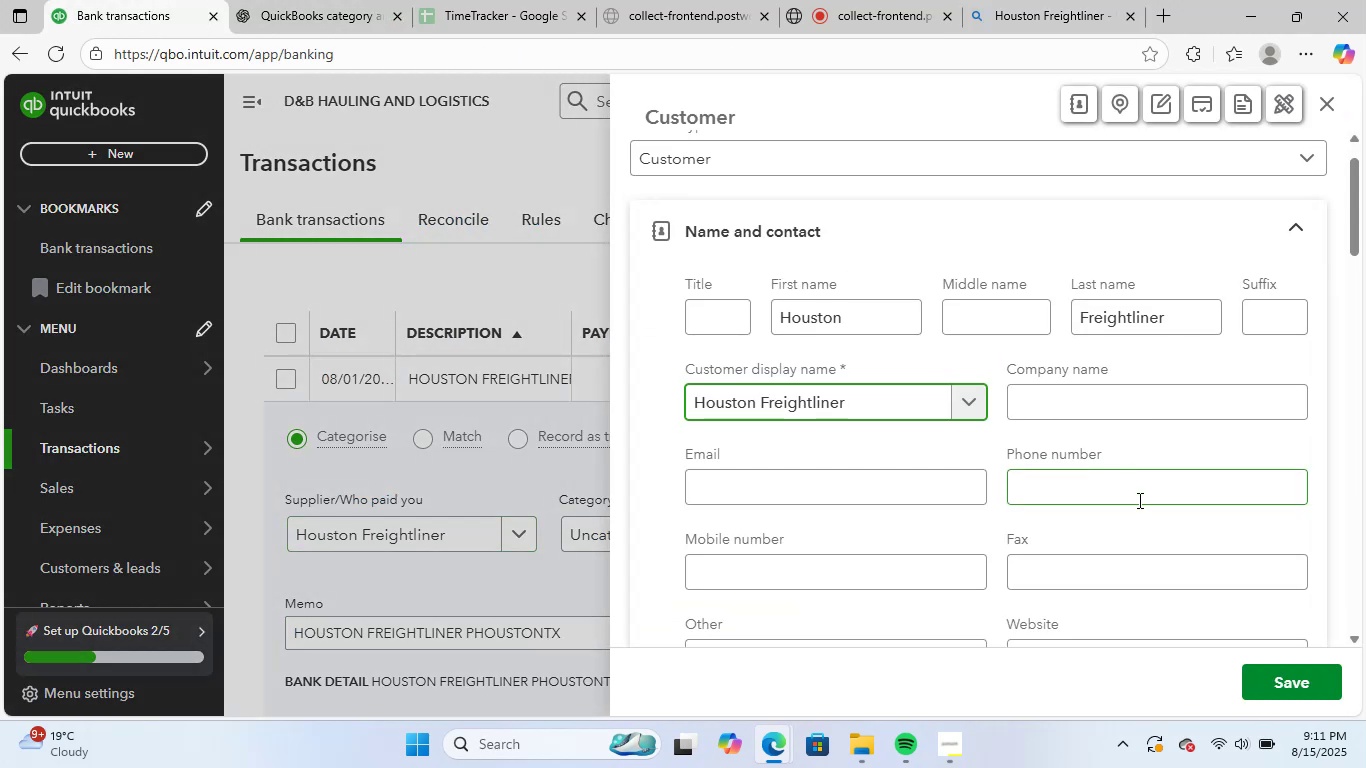 
scroll: coordinate [1243, 590], scroll_direction: down, amount: 6.0
 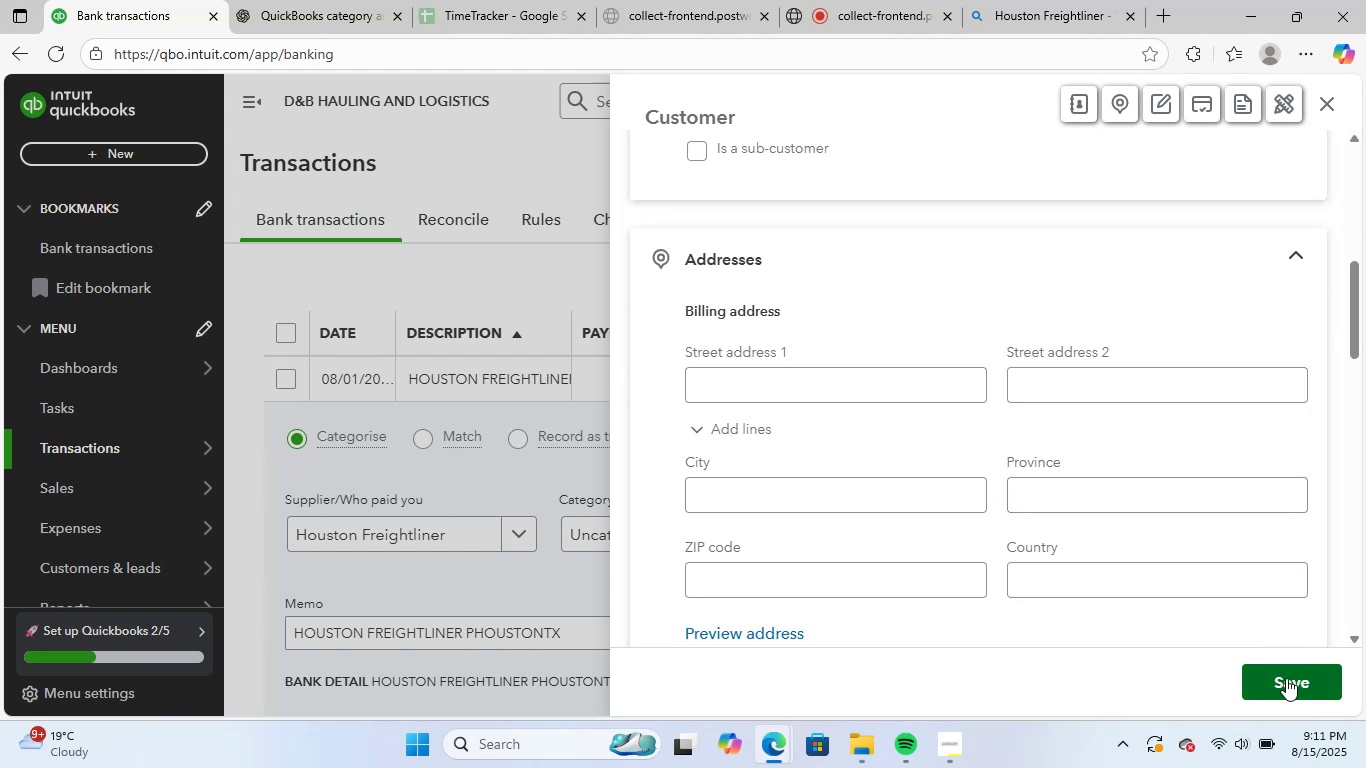 
left_click([1286, 678])
 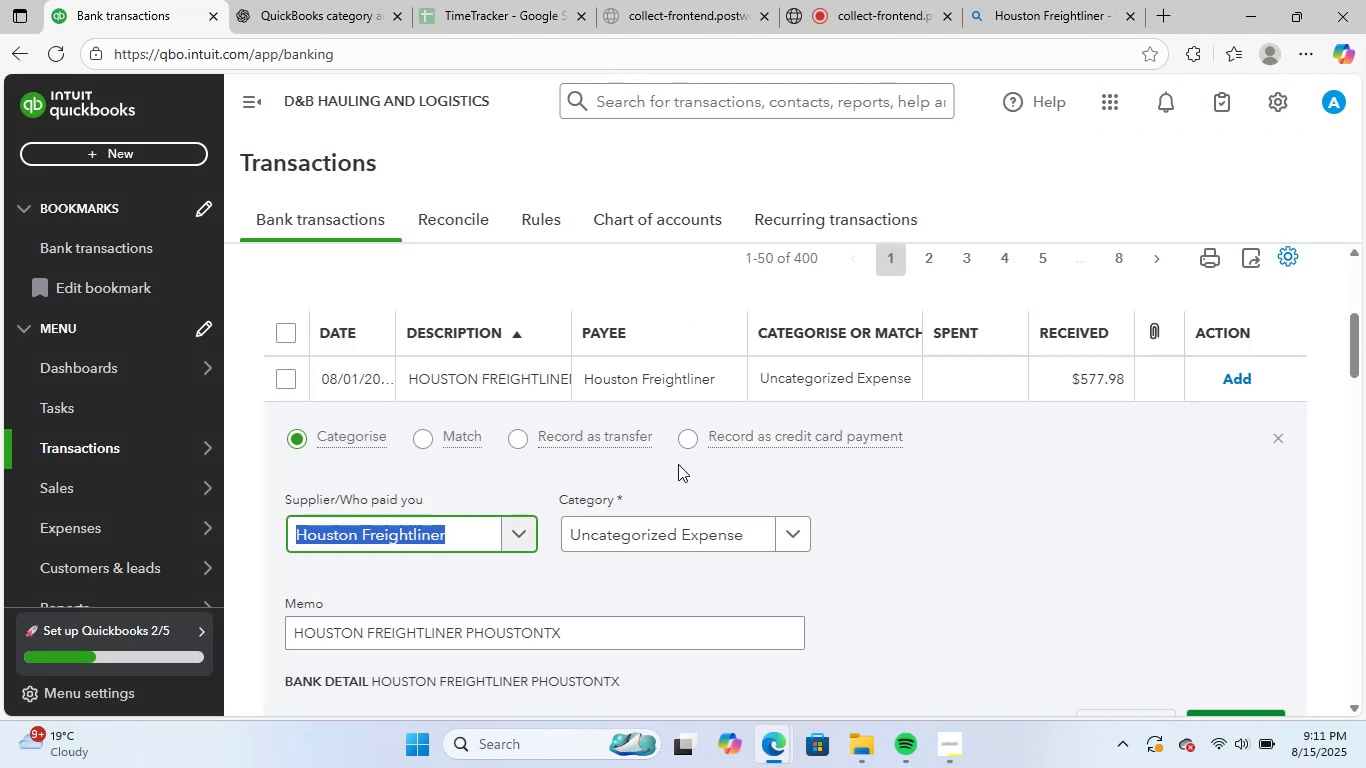 
left_click([672, 535])
 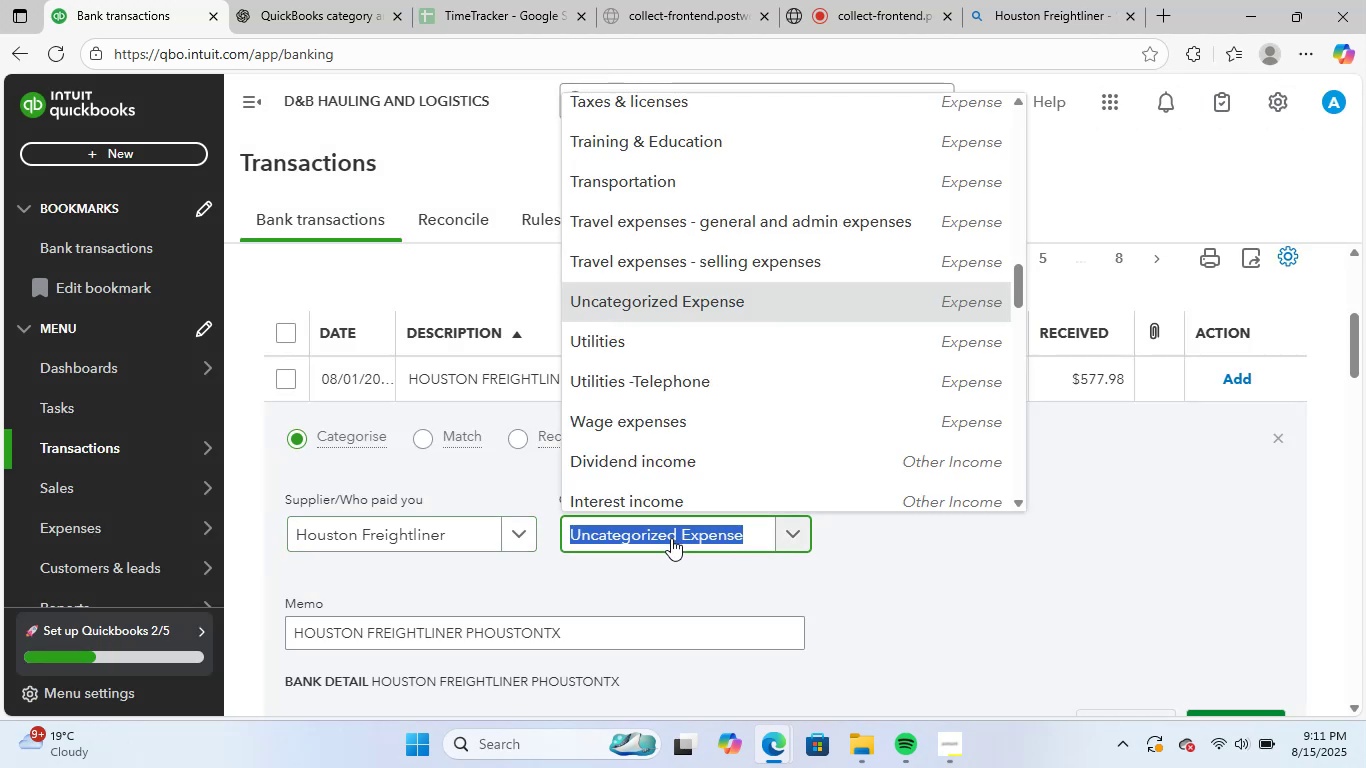 
type(repa)
 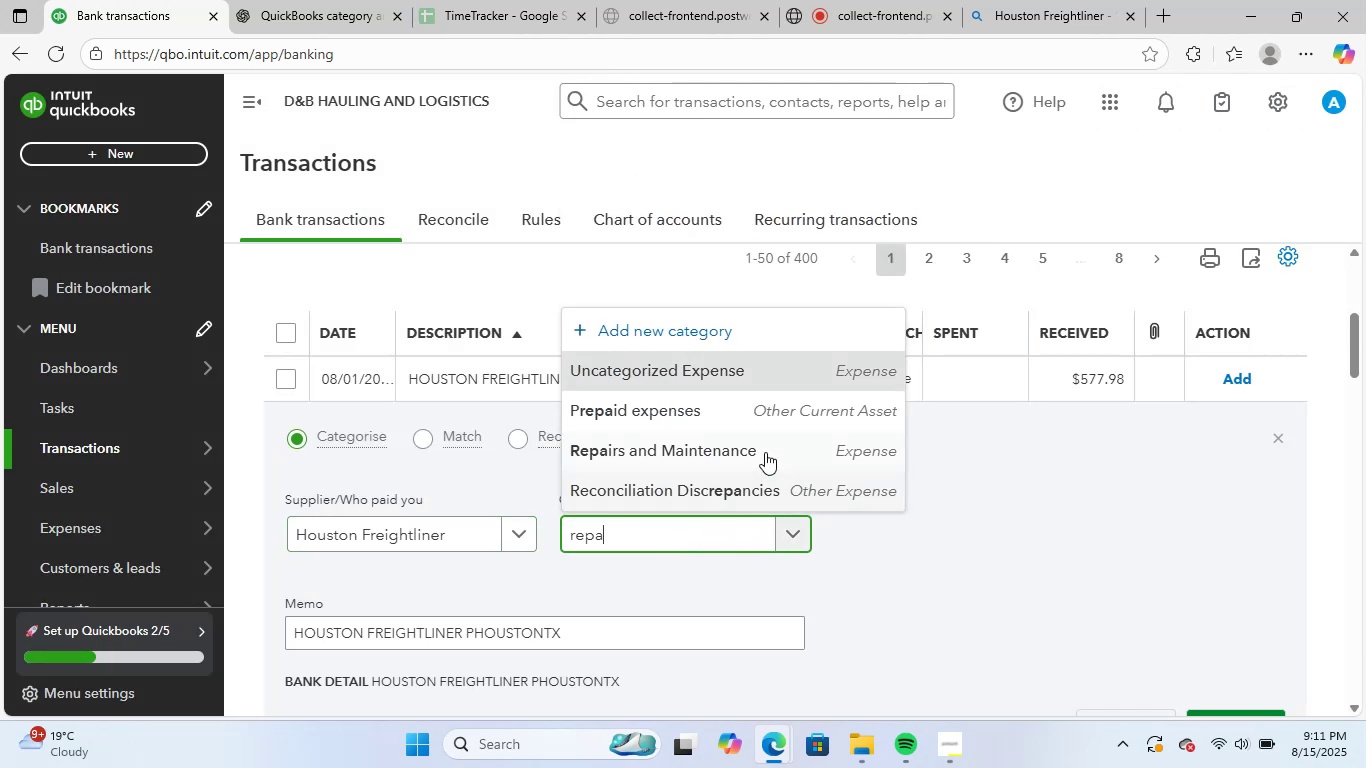 
left_click([765, 451])
 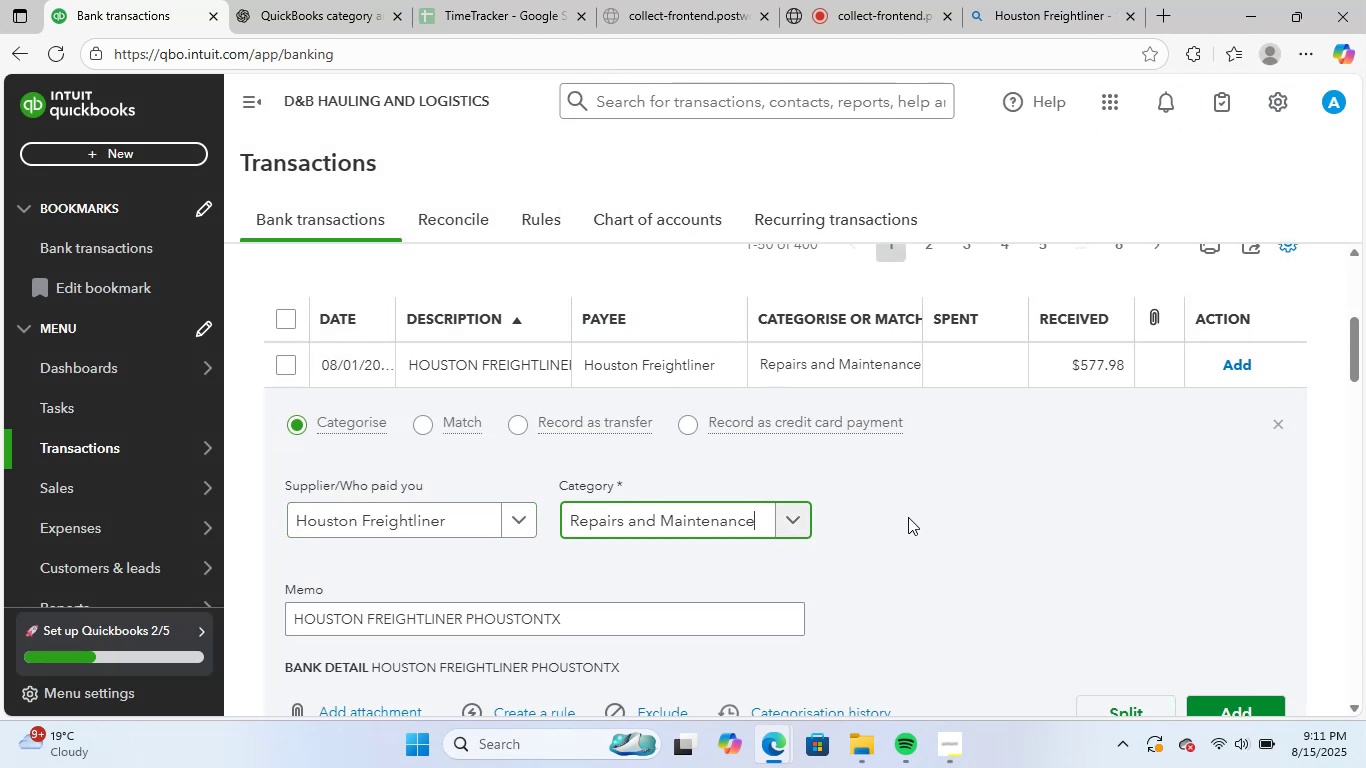 
scroll: coordinate [908, 517], scroll_direction: down, amount: 2.0
 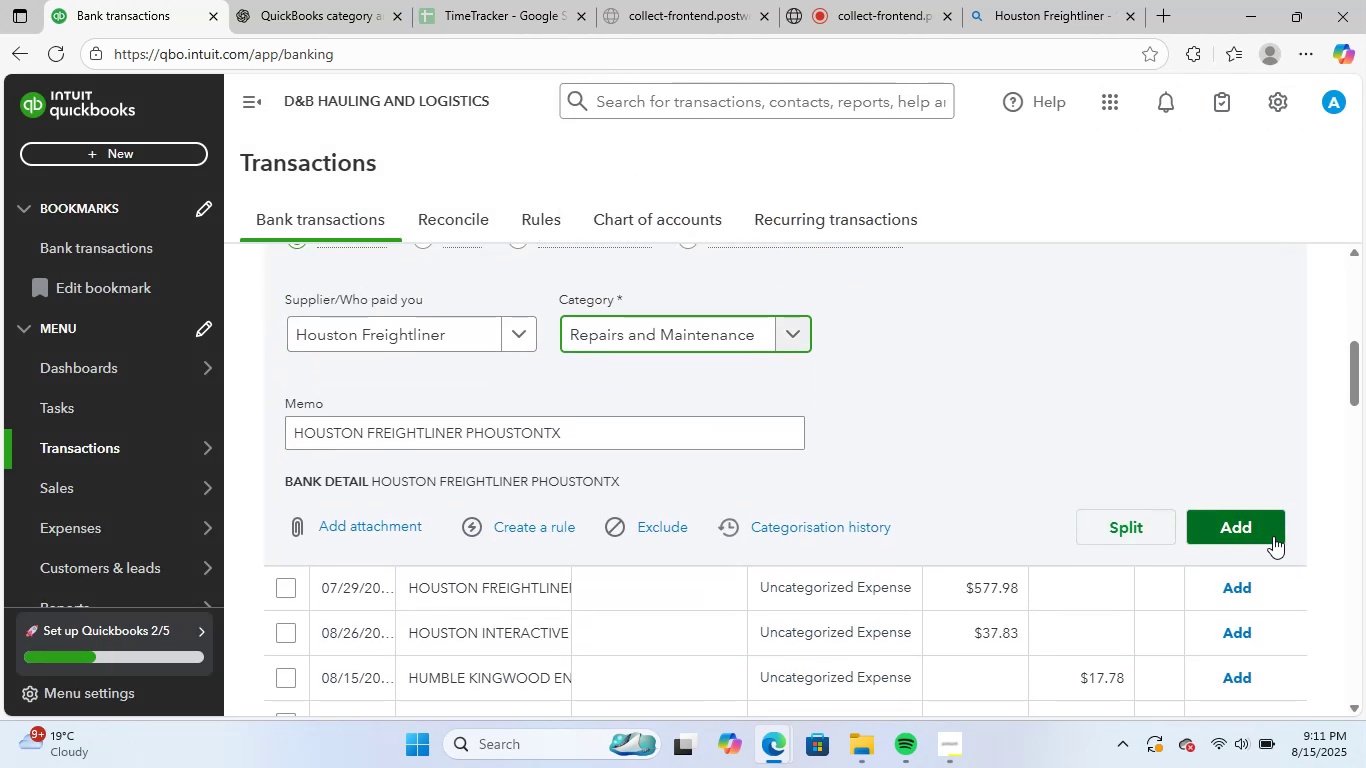 
left_click([1273, 536])
 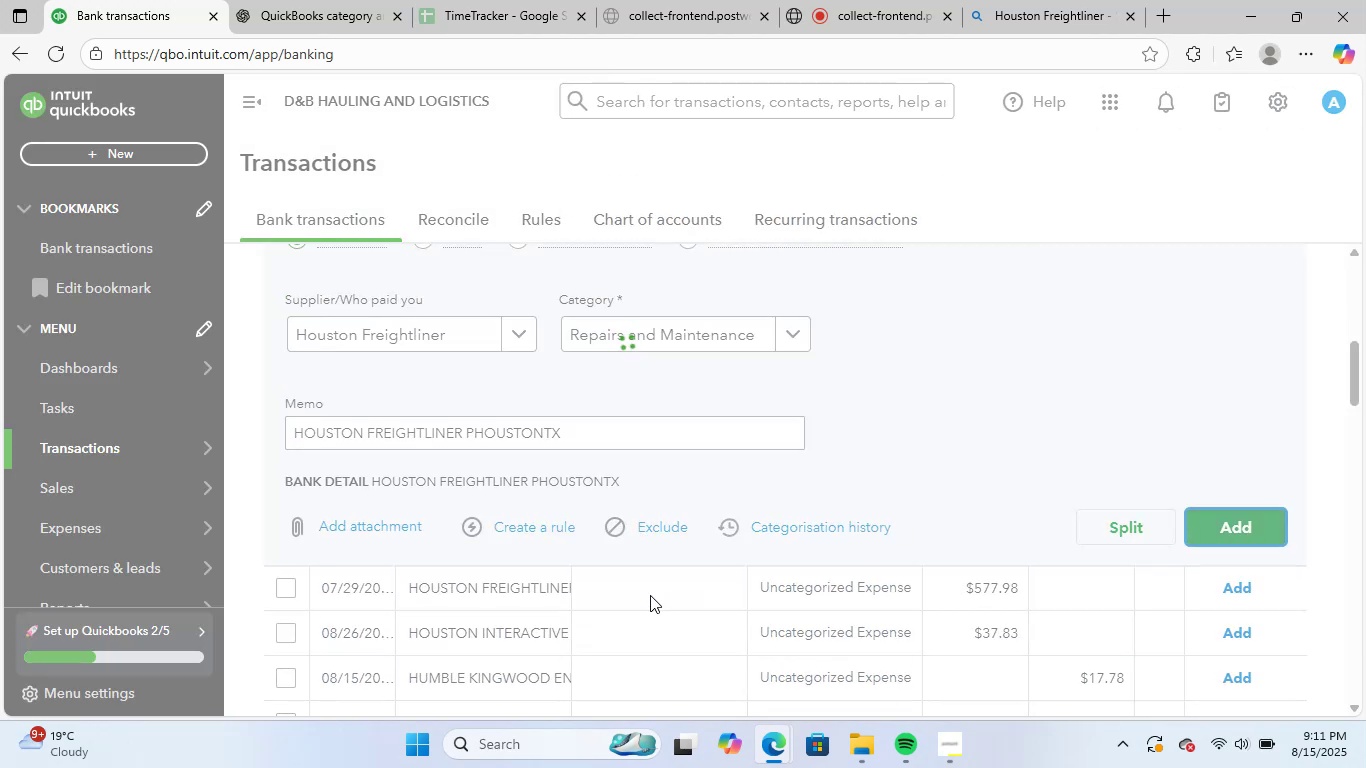 
scroll: coordinate [648, 593], scroll_direction: up, amount: 4.0
 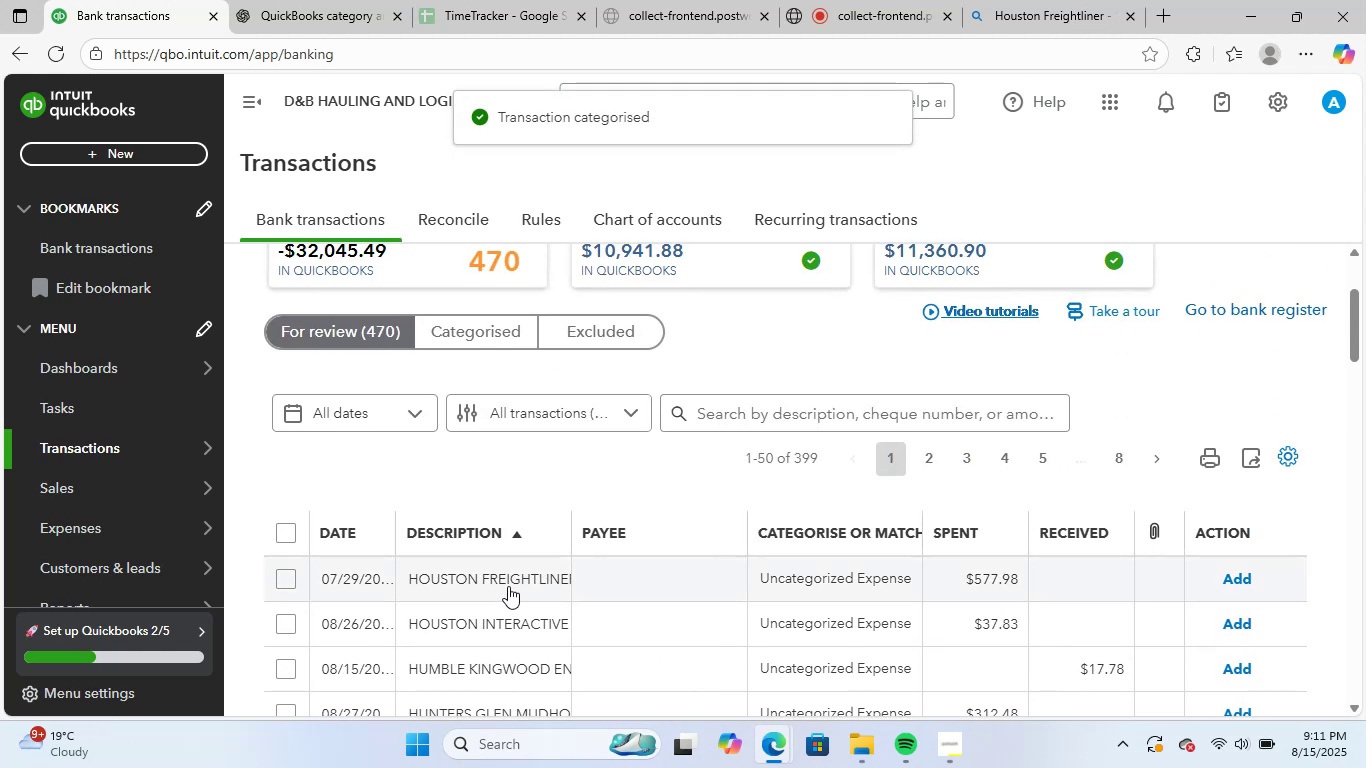 
left_click([508, 586])
 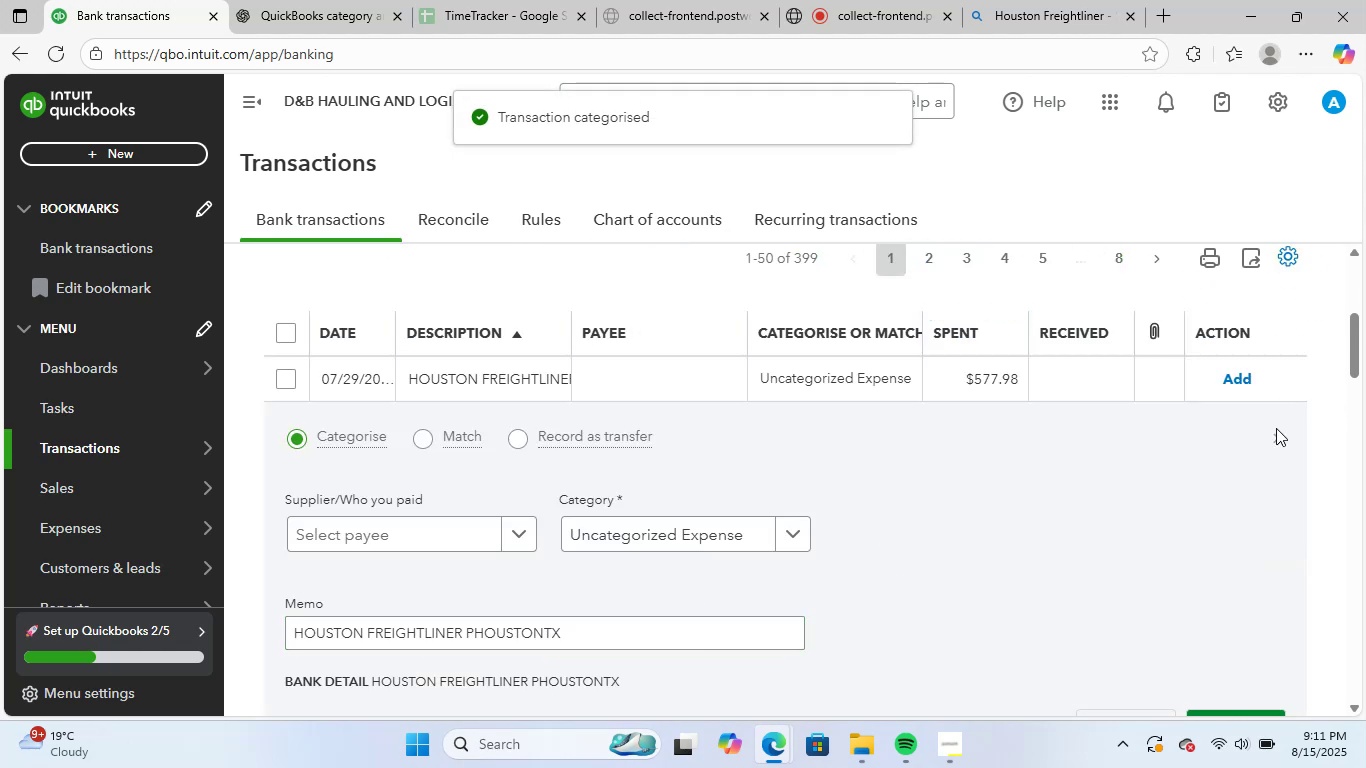 
left_click([1270, 434])
 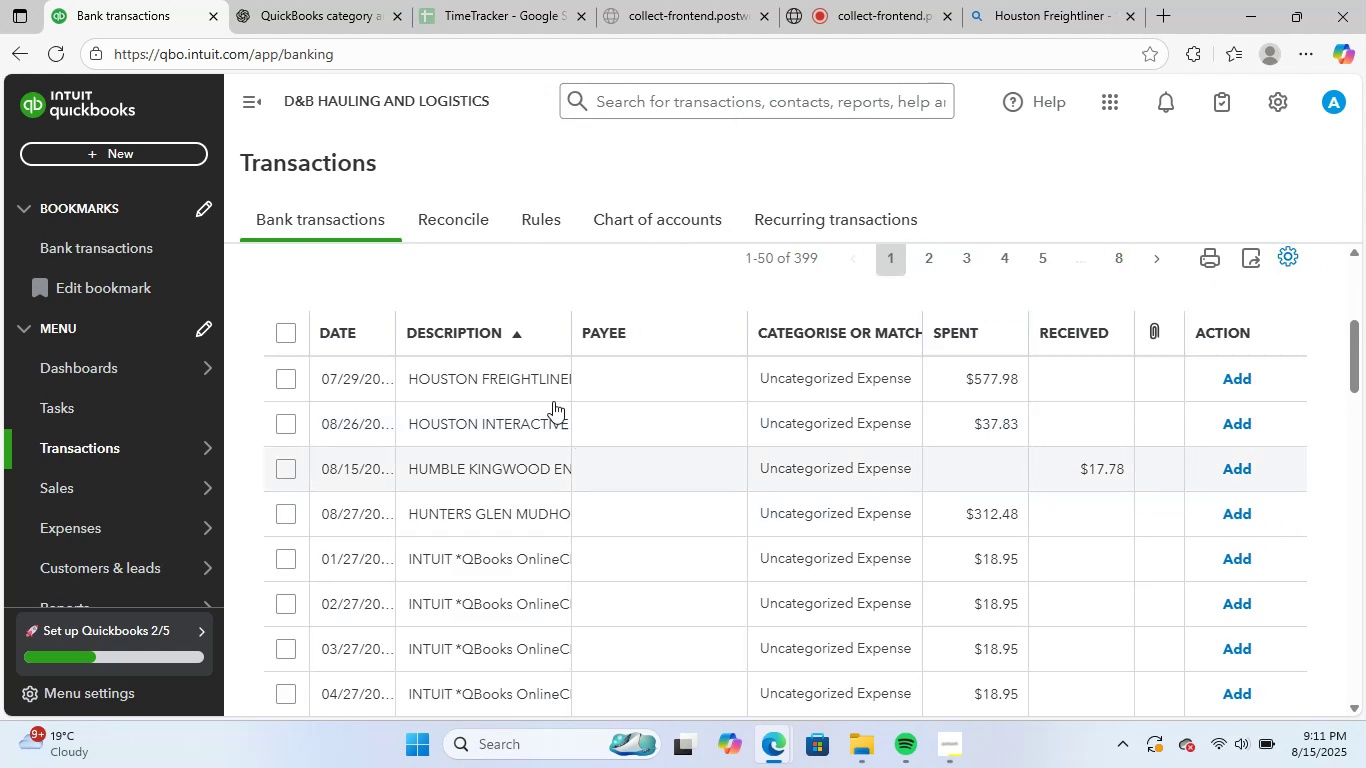 
left_click([548, 383])
 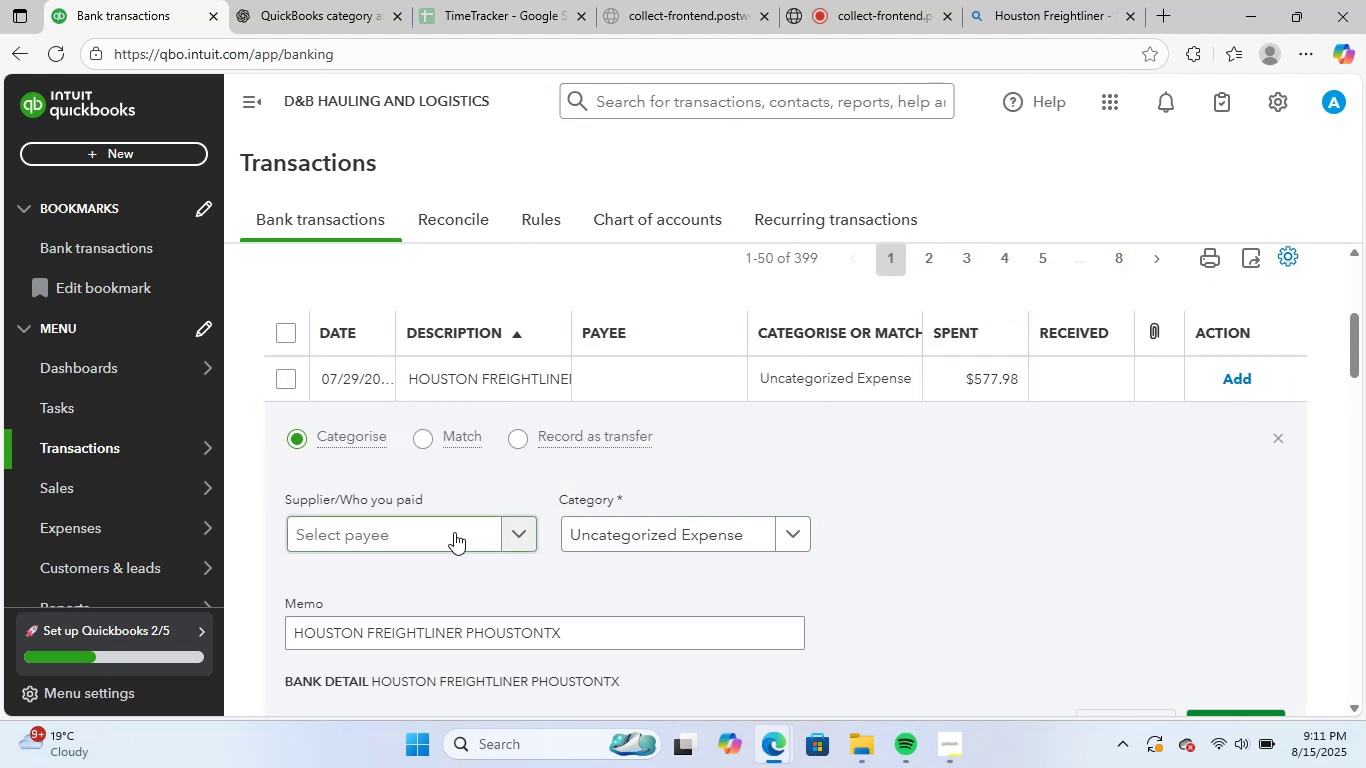 
left_click([454, 532])
 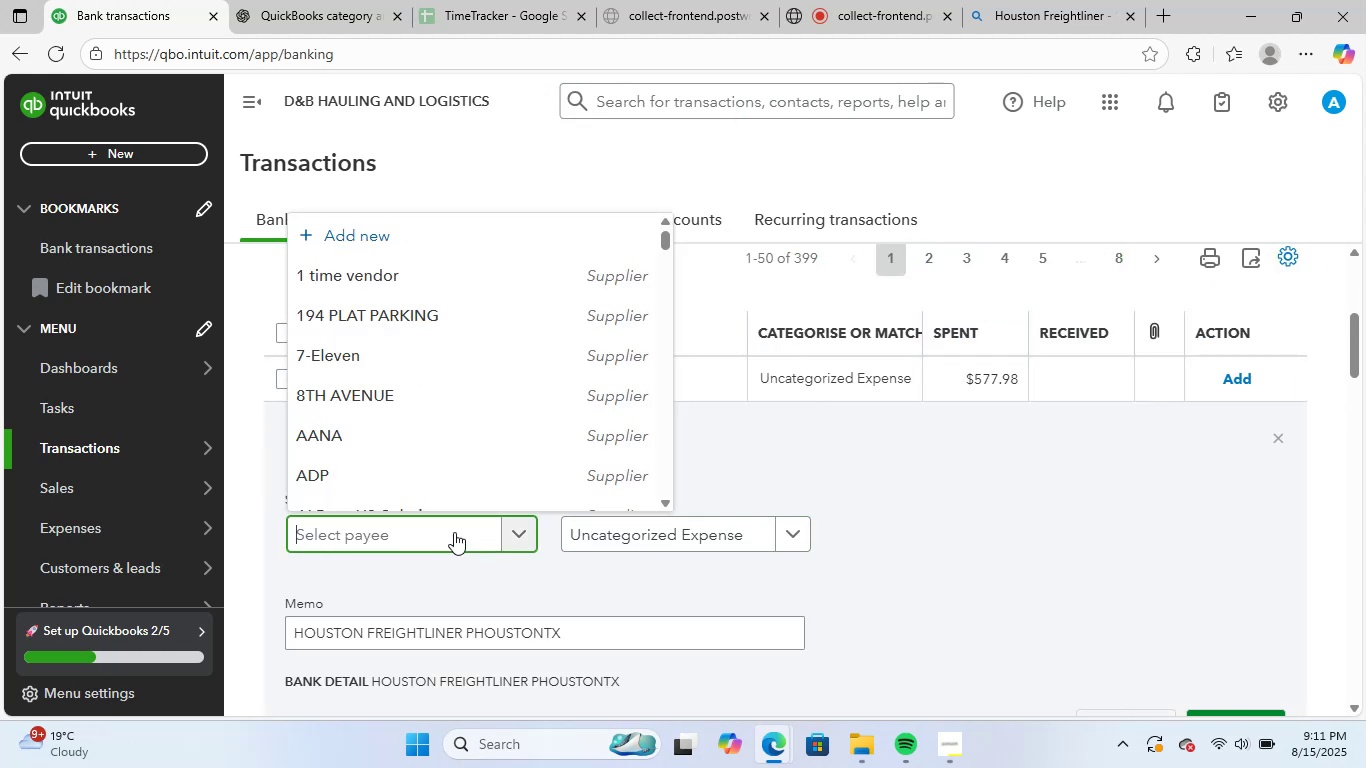 
key(Control+ControlLeft)
 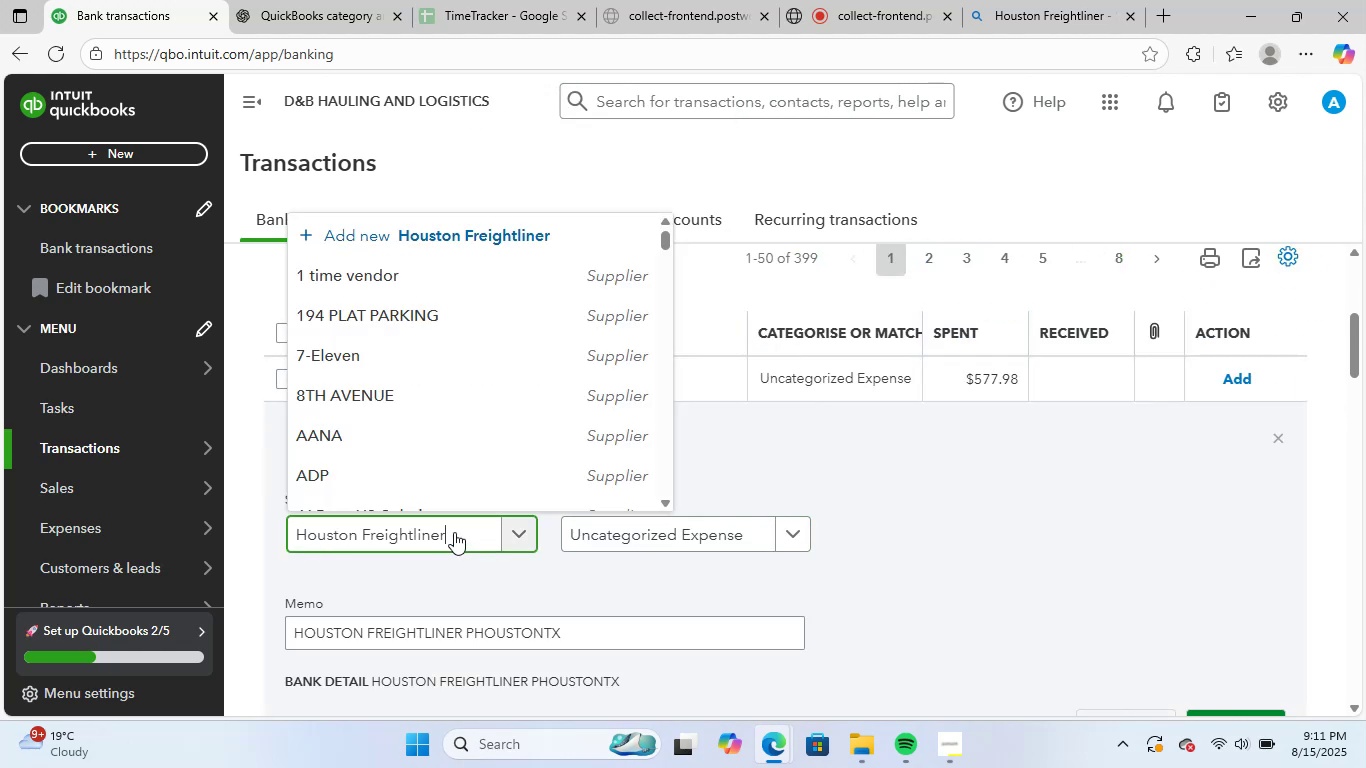 
key(Control+V)
 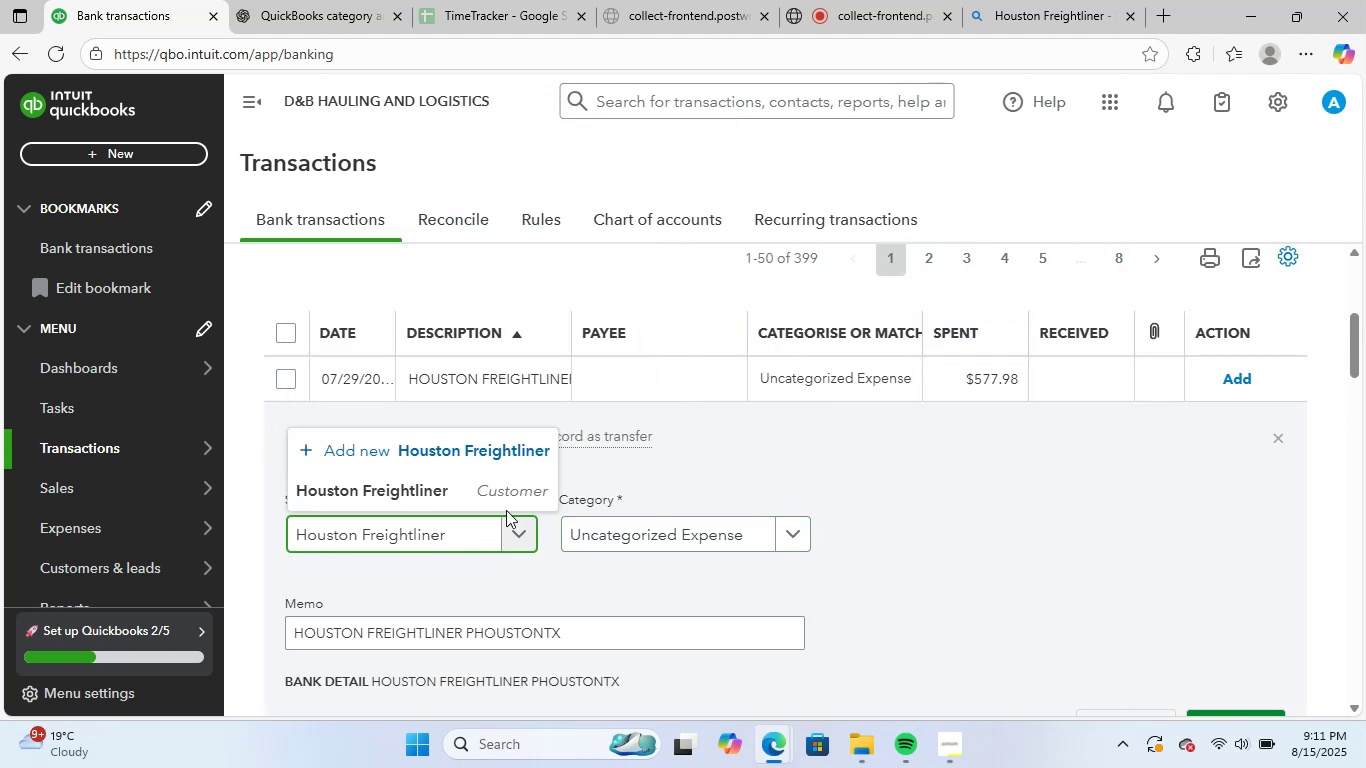 
left_click([473, 487])
 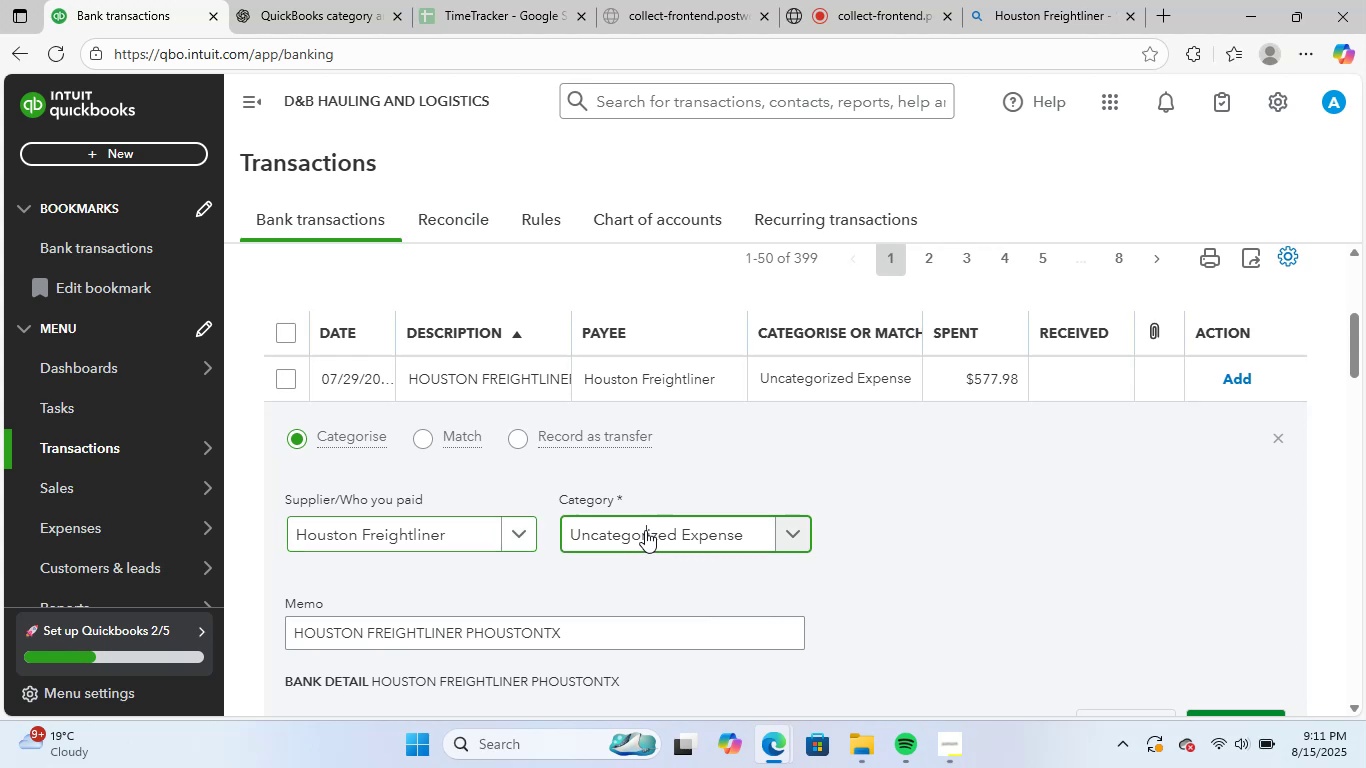 
left_click([645, 530])
 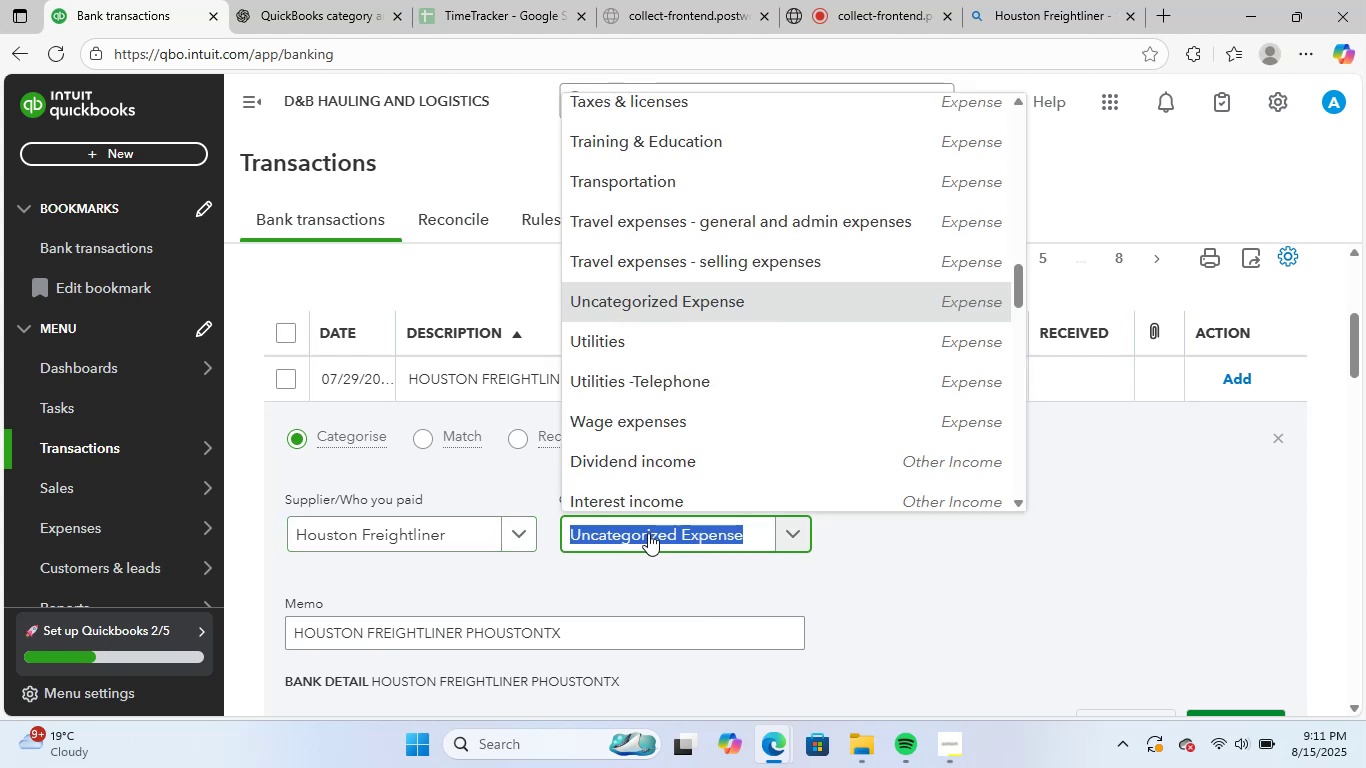 
type(vehi)
 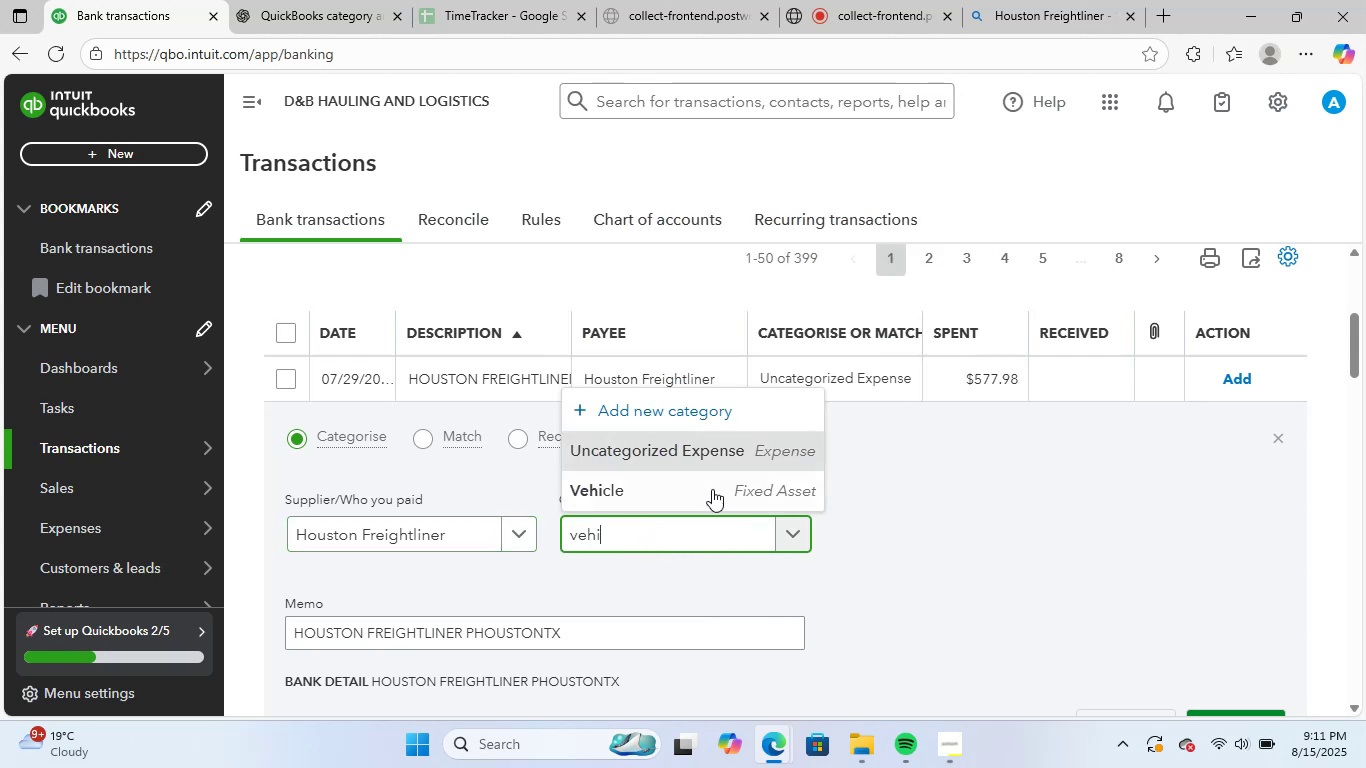 
left_click([698, 467])
 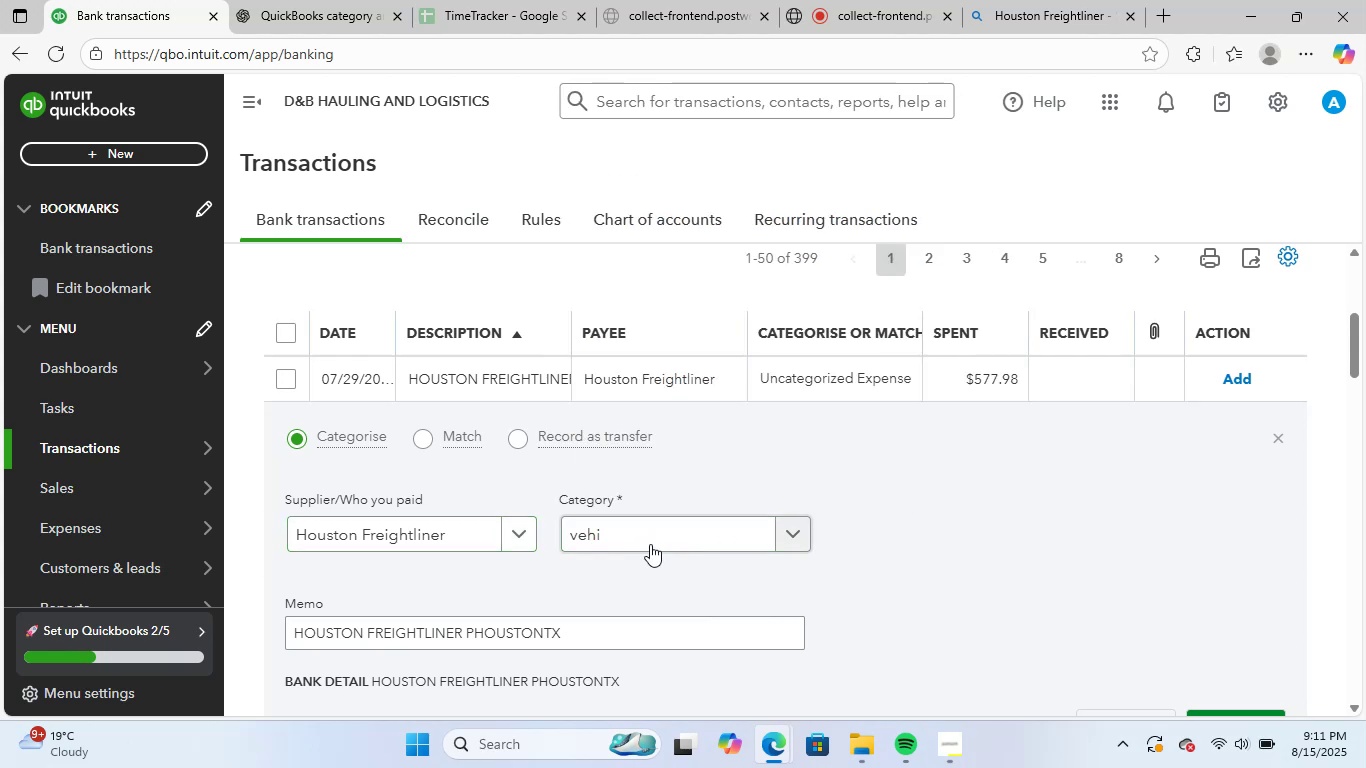 
double_click([651, 544])
 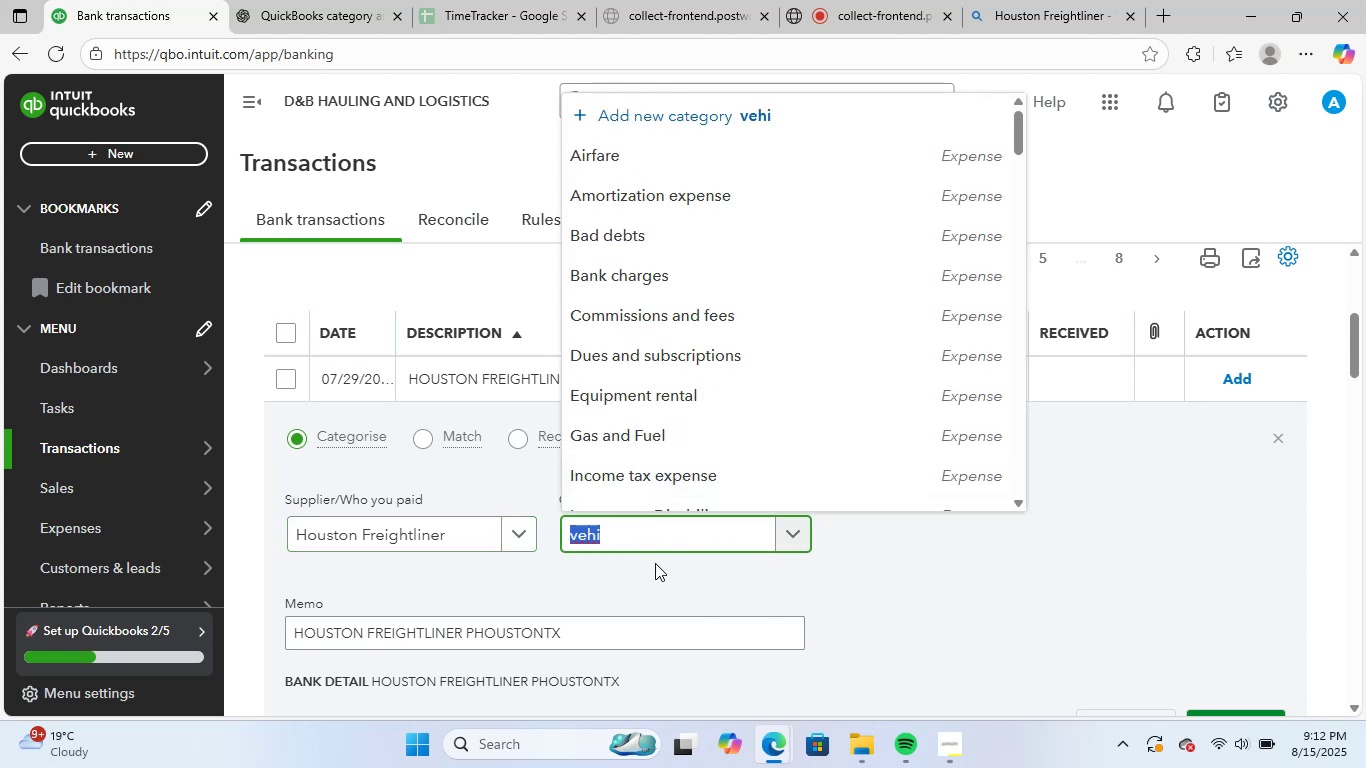 
type(veh)
 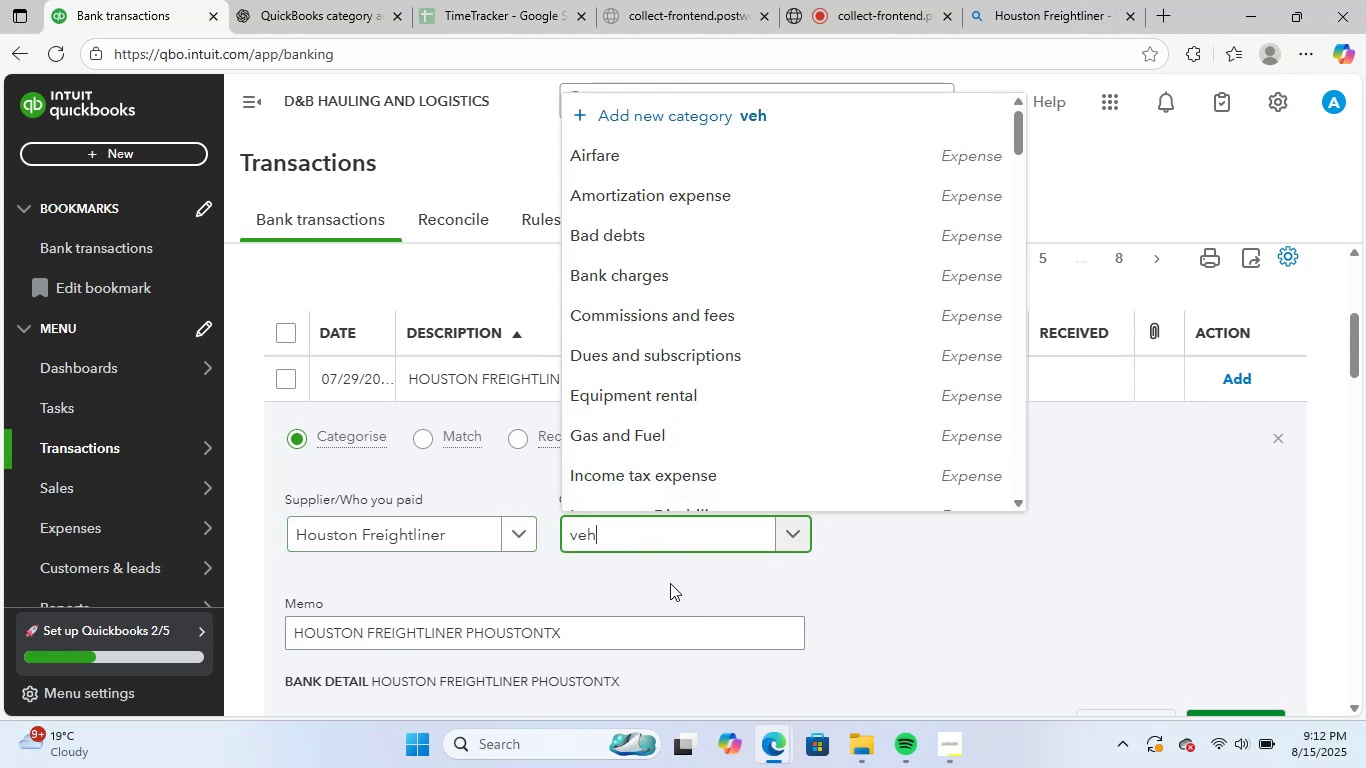 
mouse_move([715, 526])
 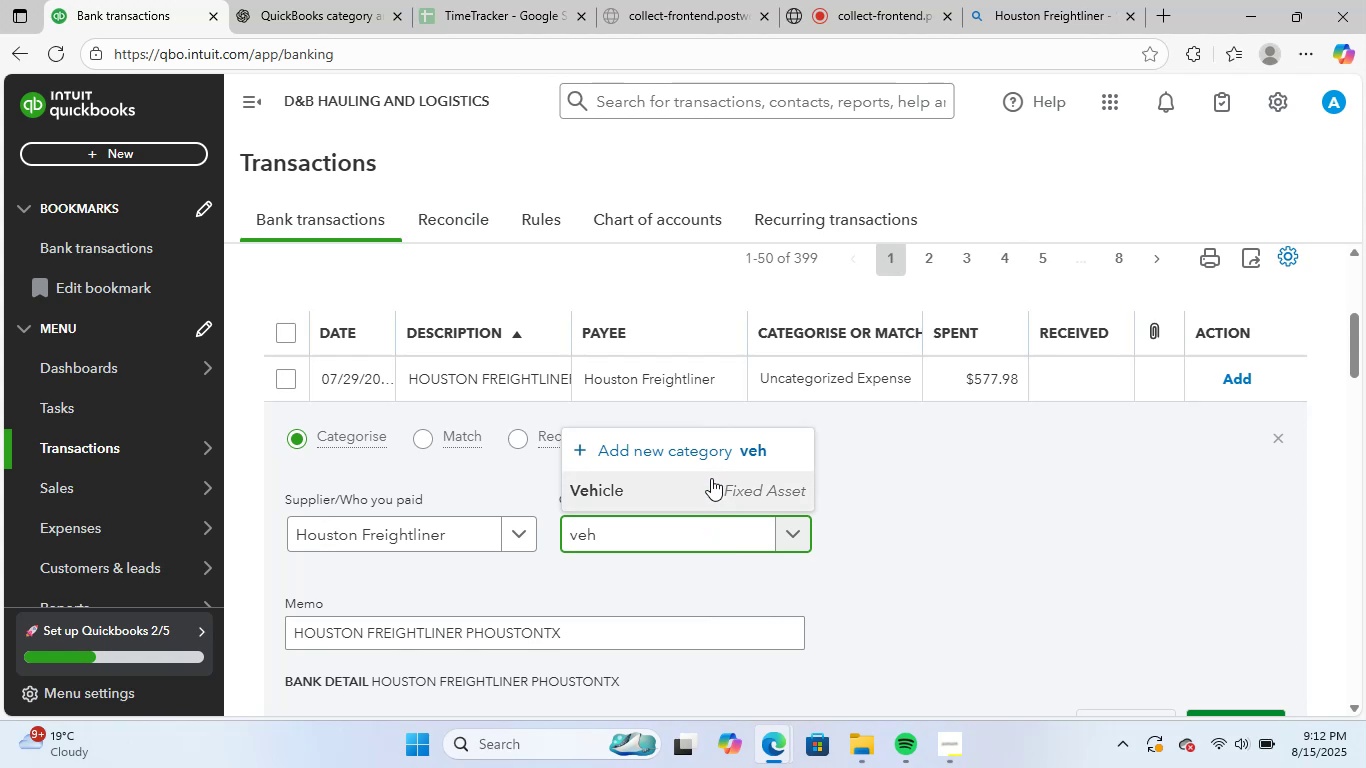 
left_click([710, 478])
 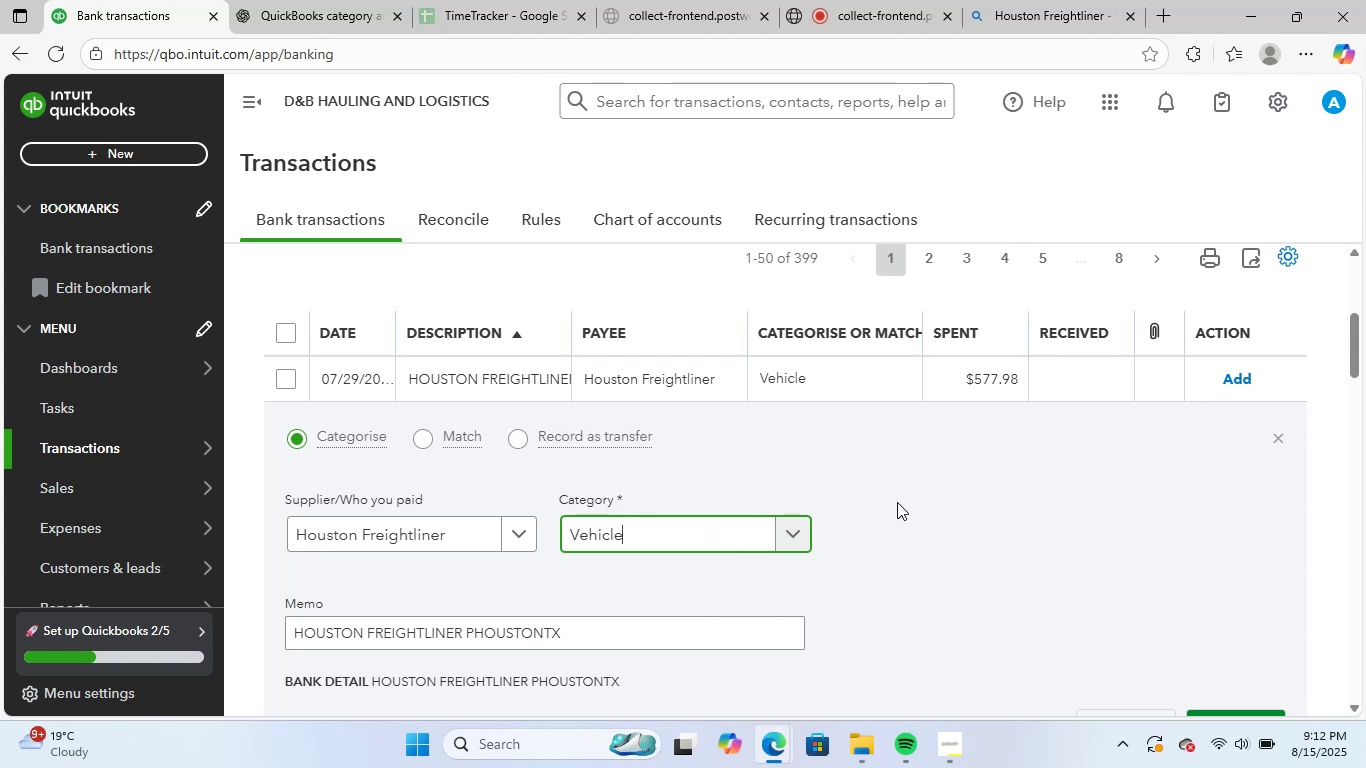 
scroll: coordinate [897, 502], scroll_direction: down, amount: 2.0
 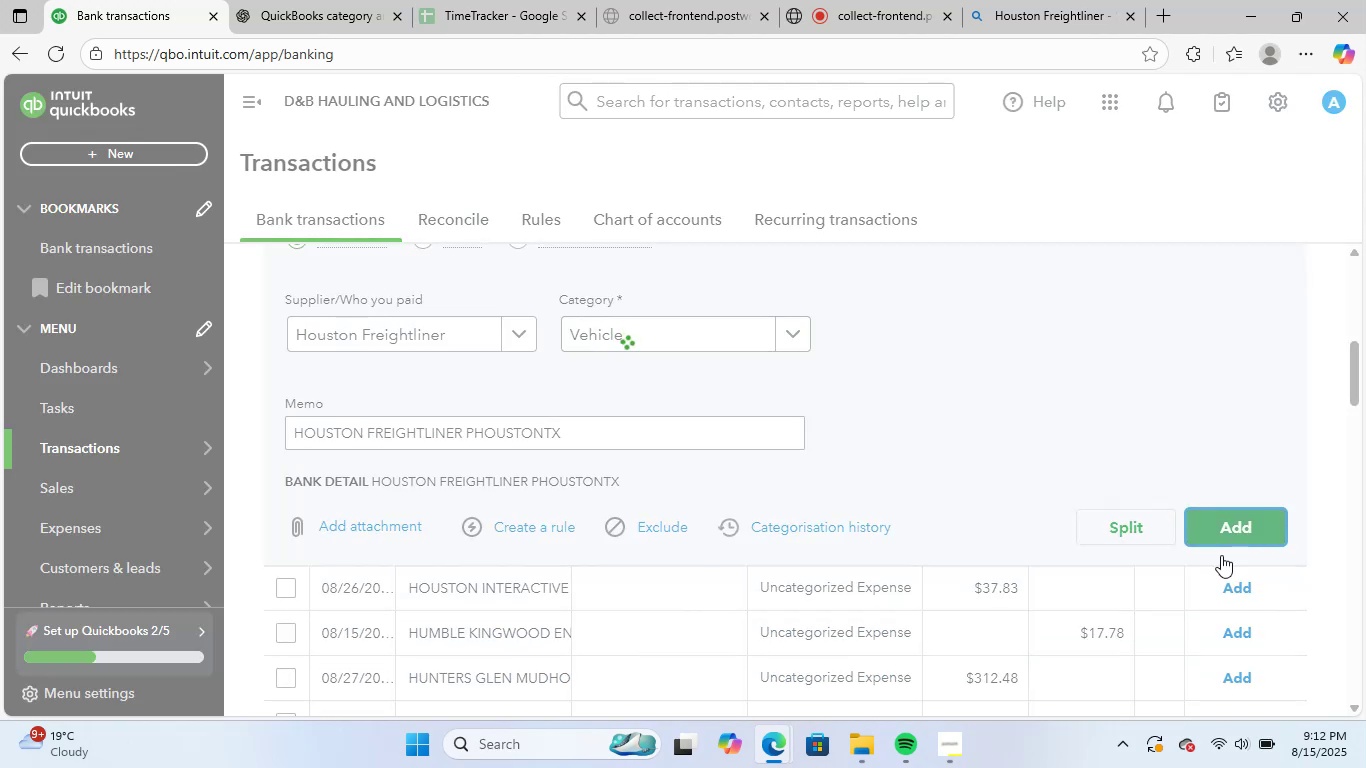 
scroll: coordinate [561, 450], scroll_direction: up, amount: 2.0
 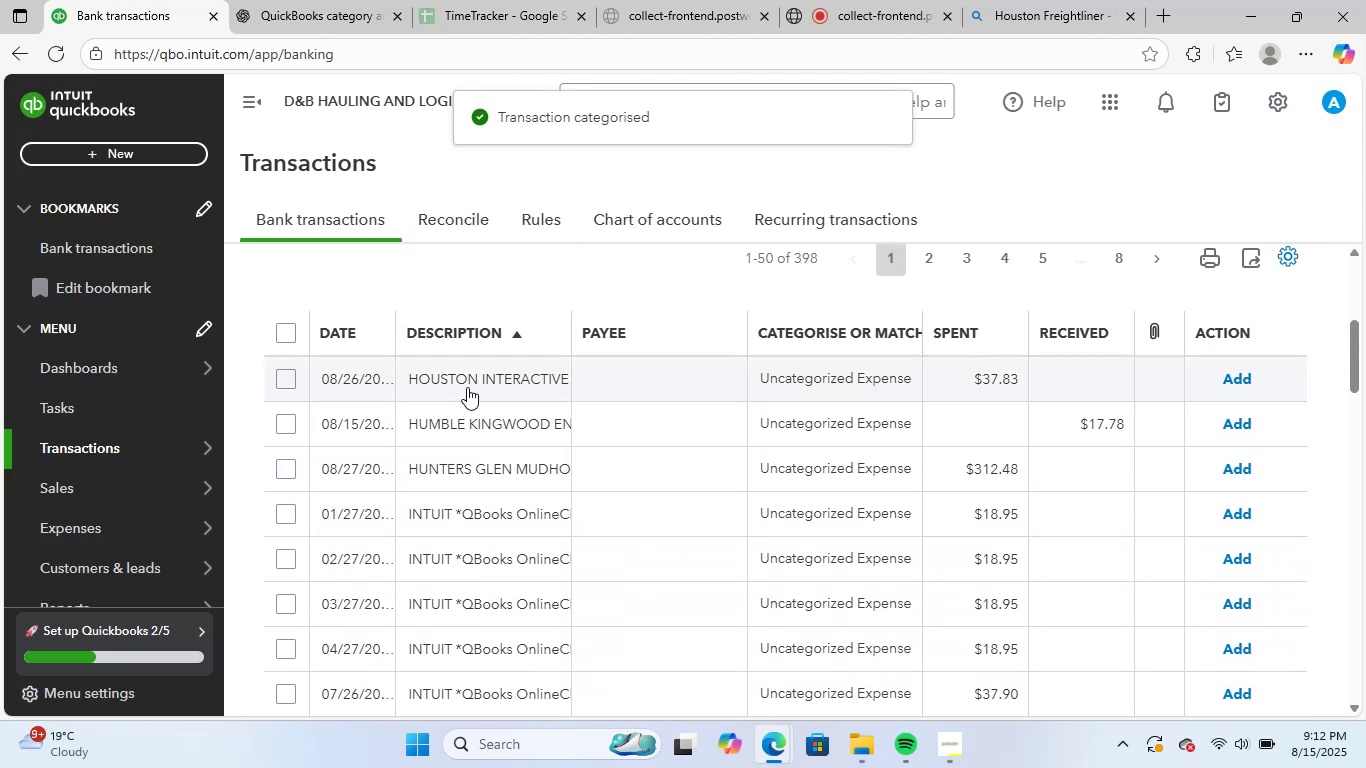 
left_click([467, 387])
 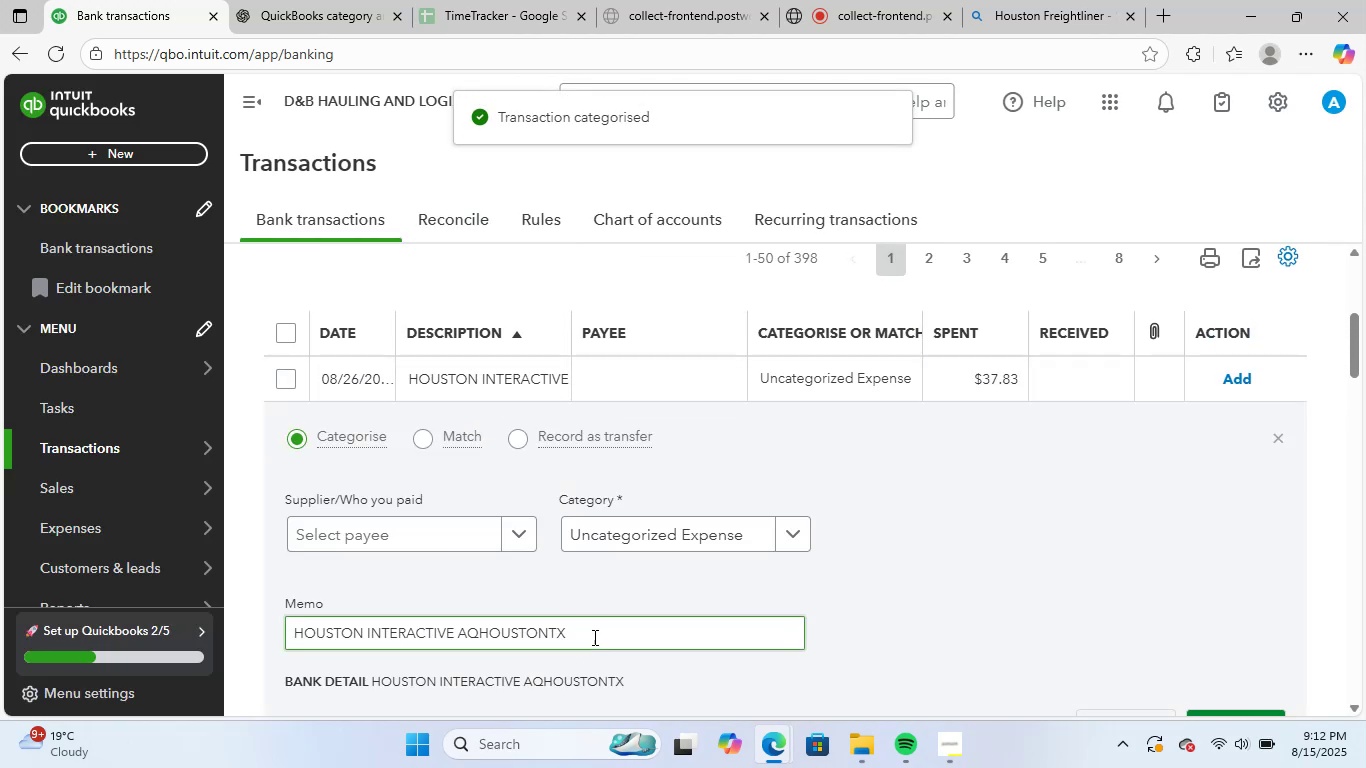 
left_click_drag(start_coordinate=[596, 632], to_coordinate=[180, 623])
 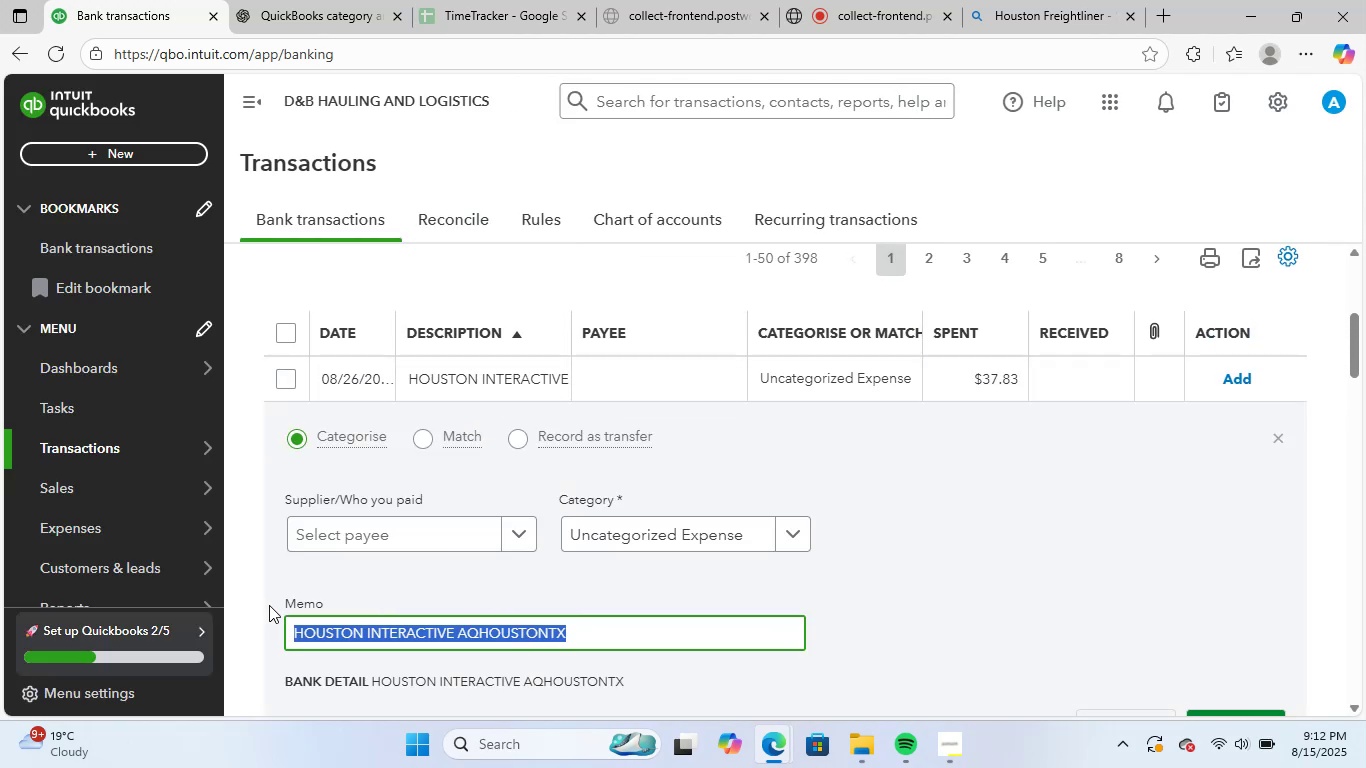 
key(Control+ControlLeft)
 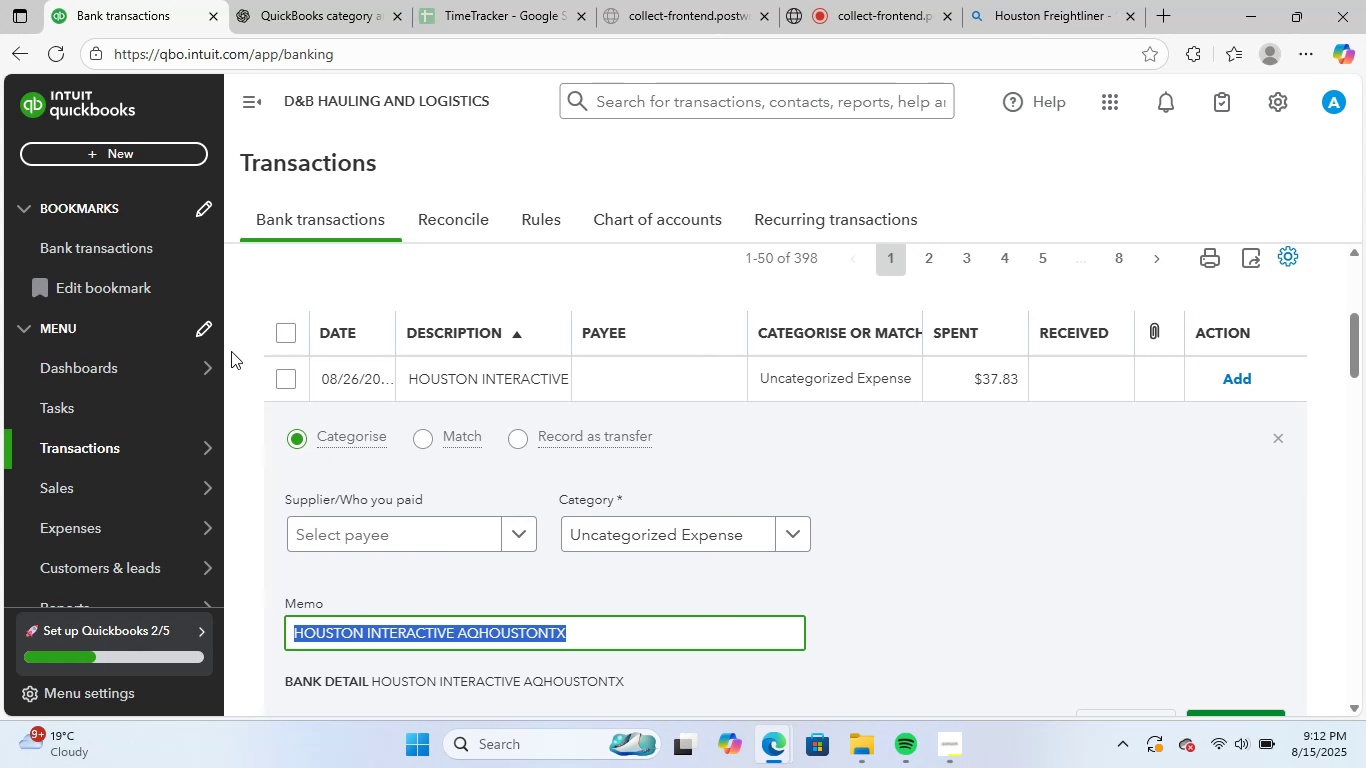 
key(Control+C)
 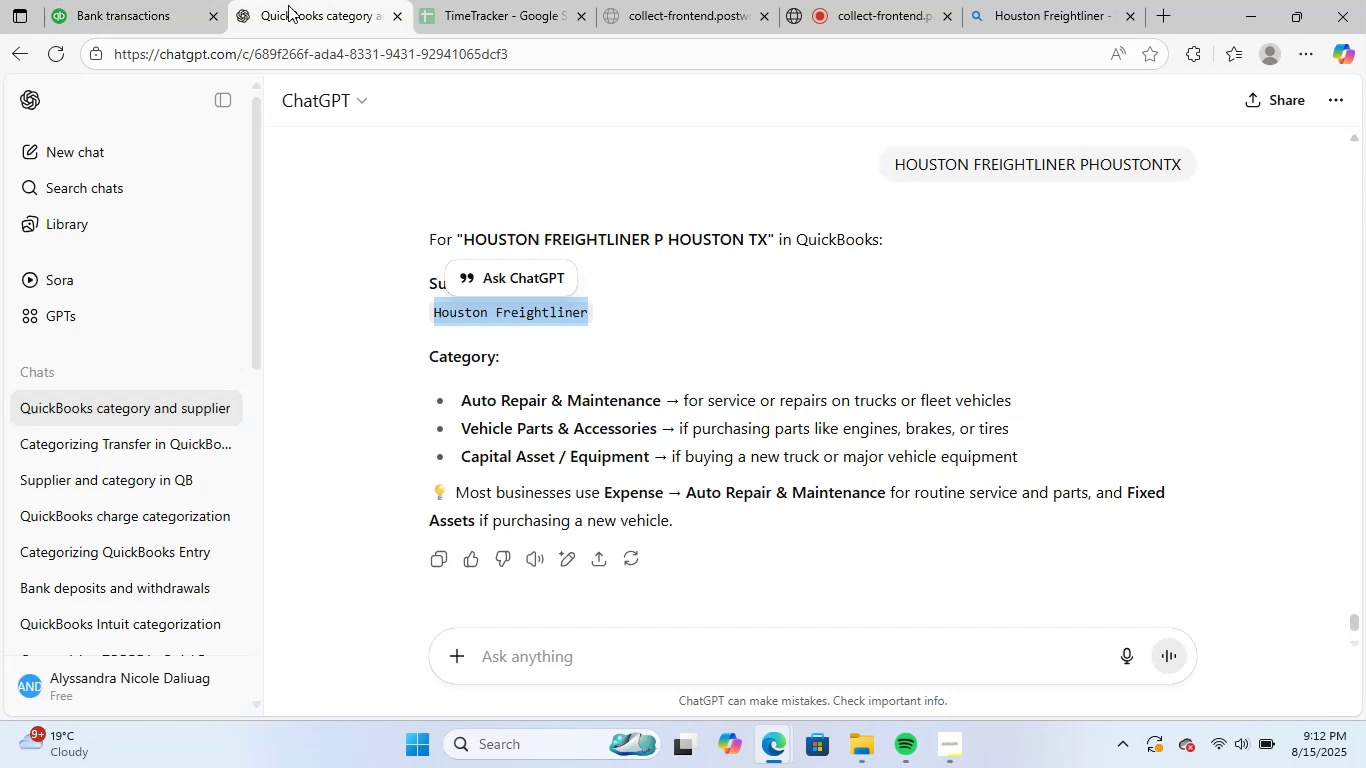 
left_click([283, 0])
 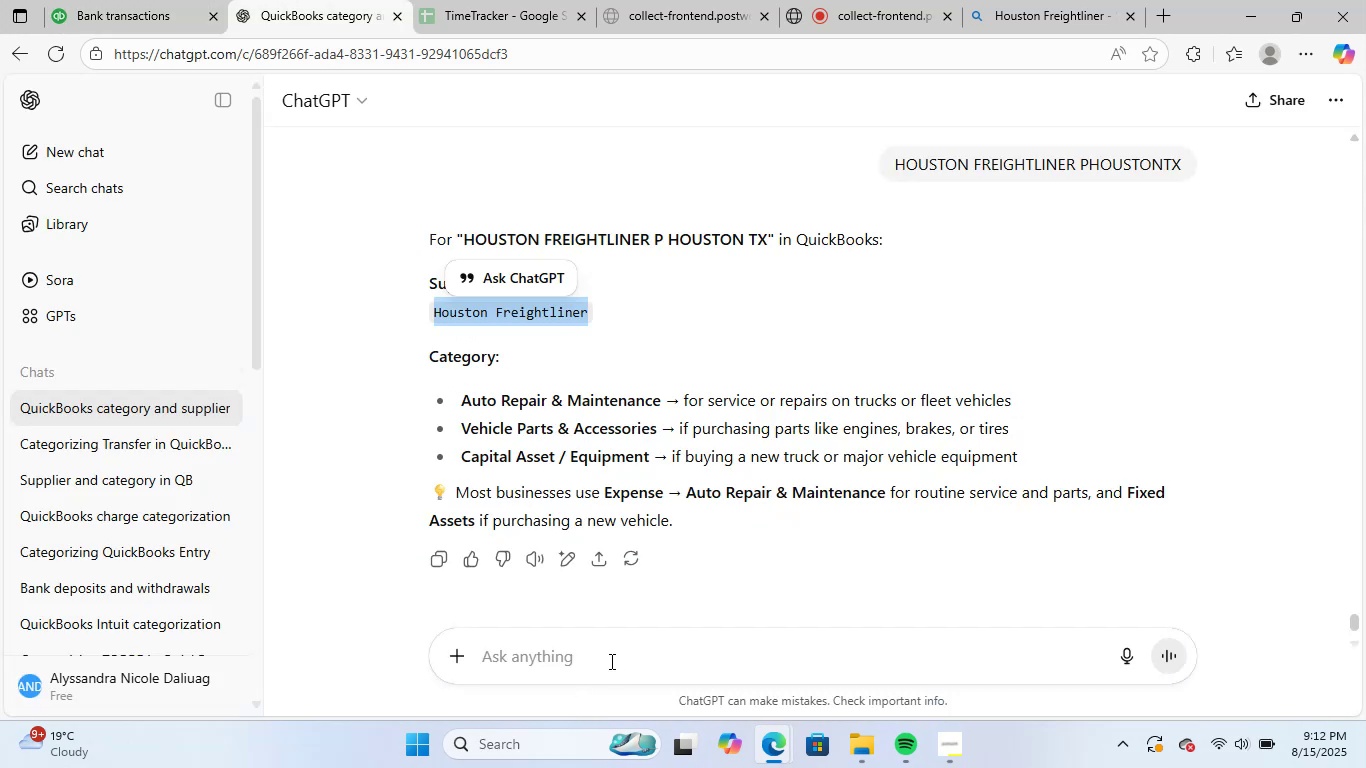 
left_click([610, 661])
 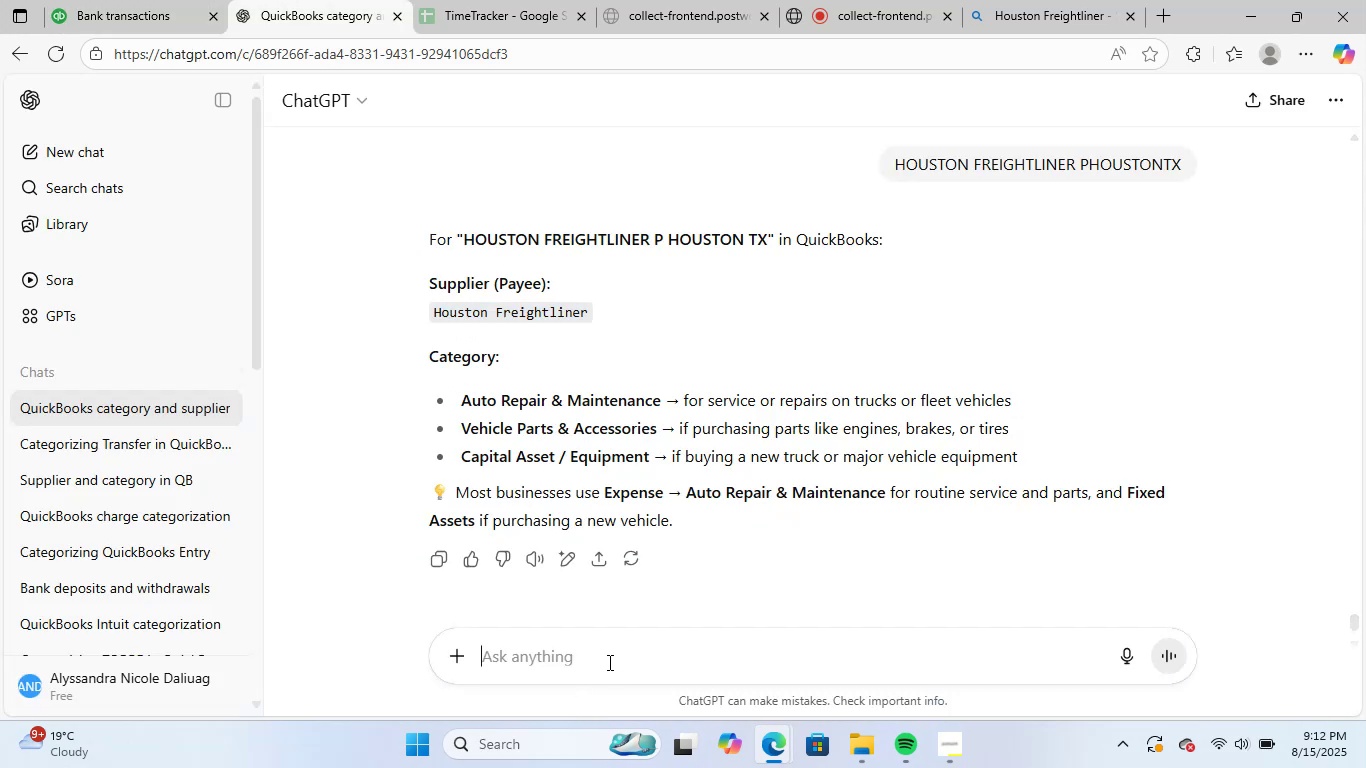 
key(Control+ControlLeft)
 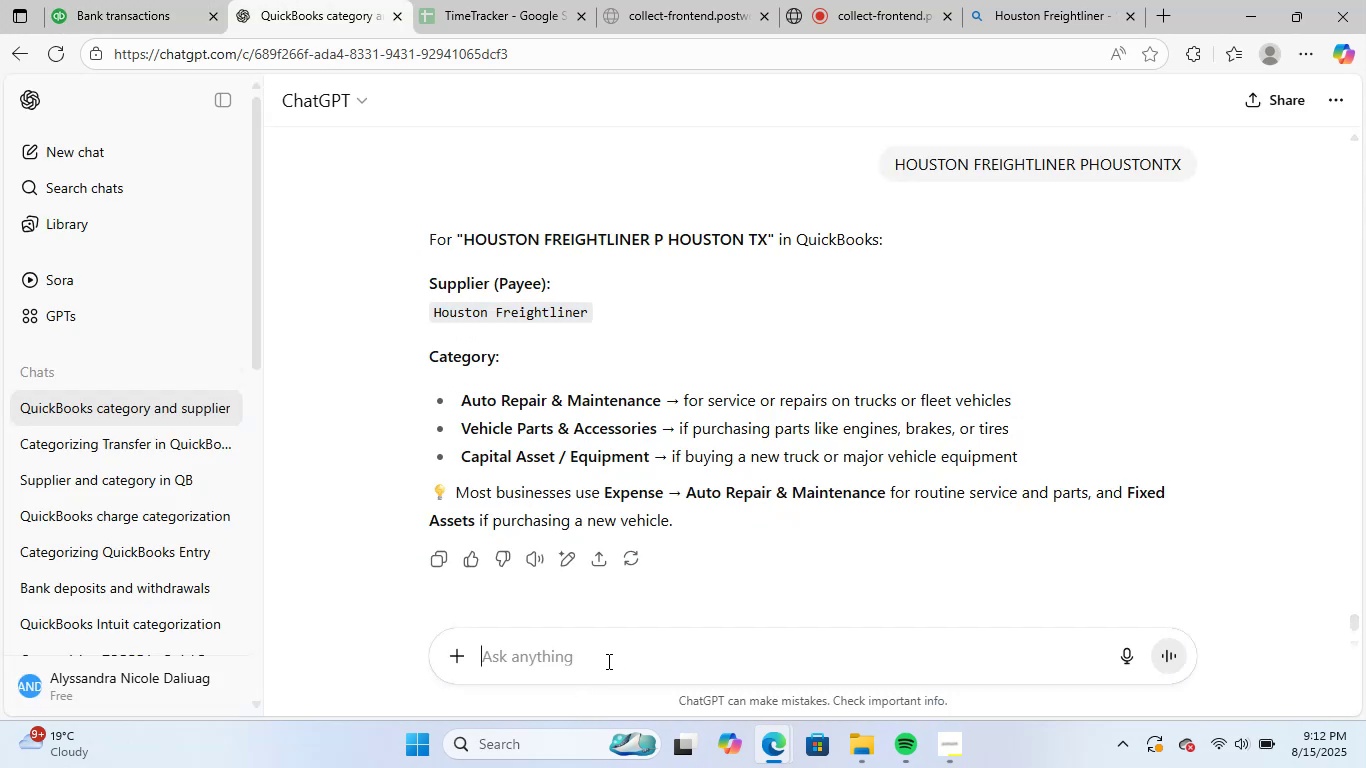 
key(Control+V)
 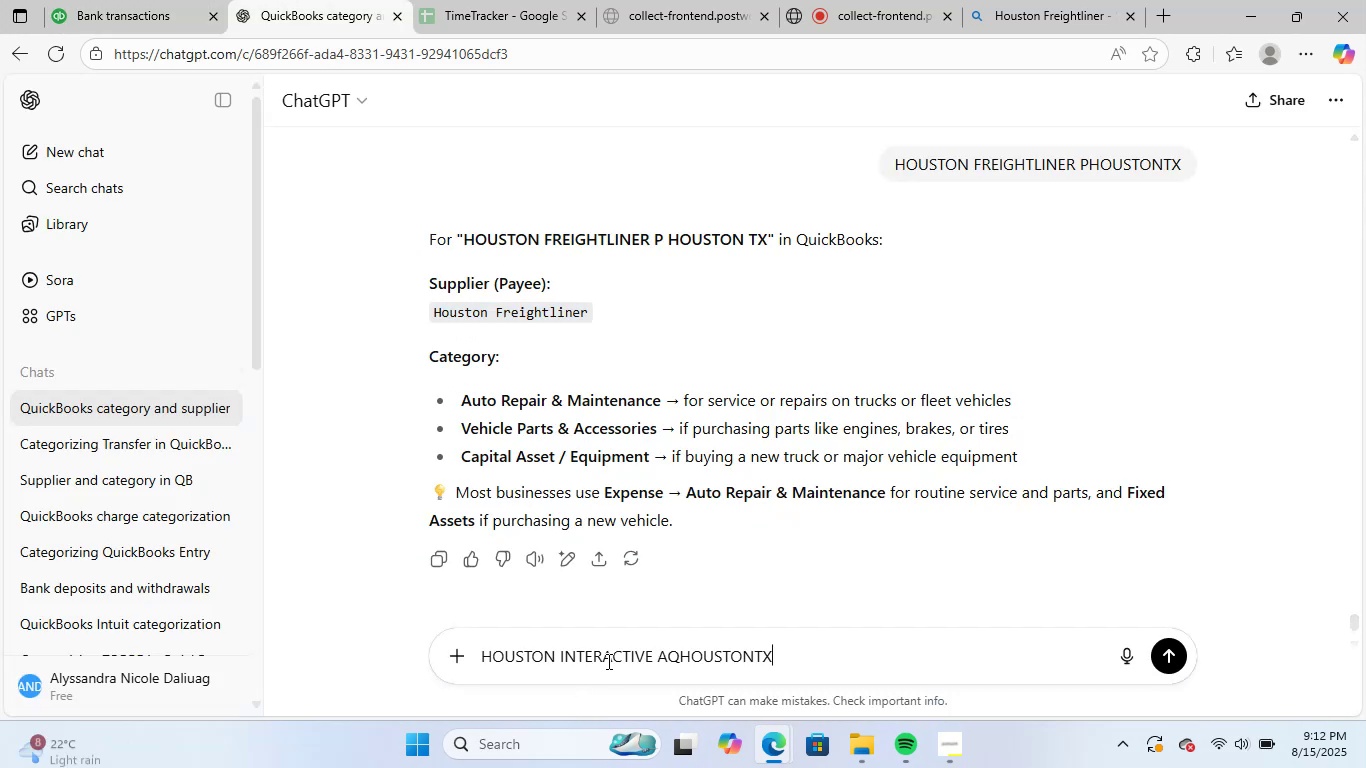 
key(NumpadEnter)
 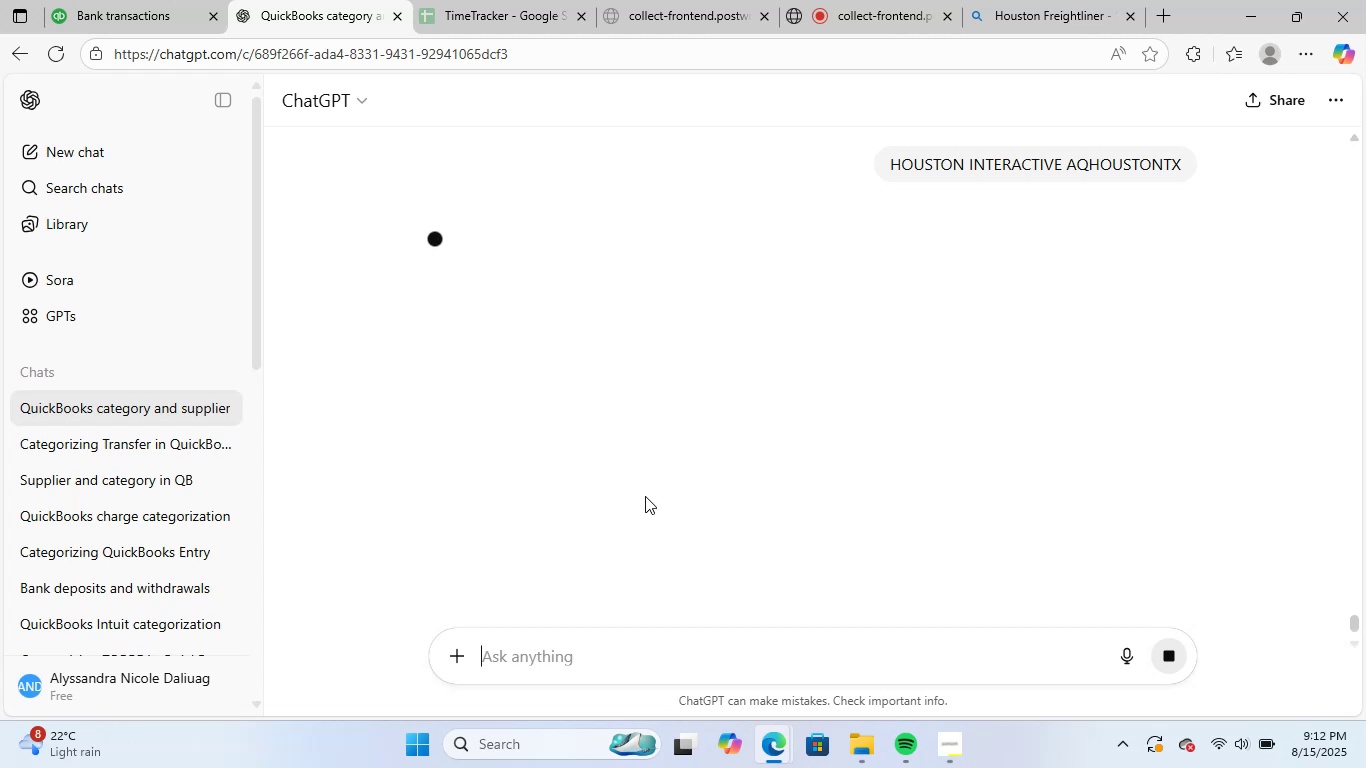 
wait(18.95)
 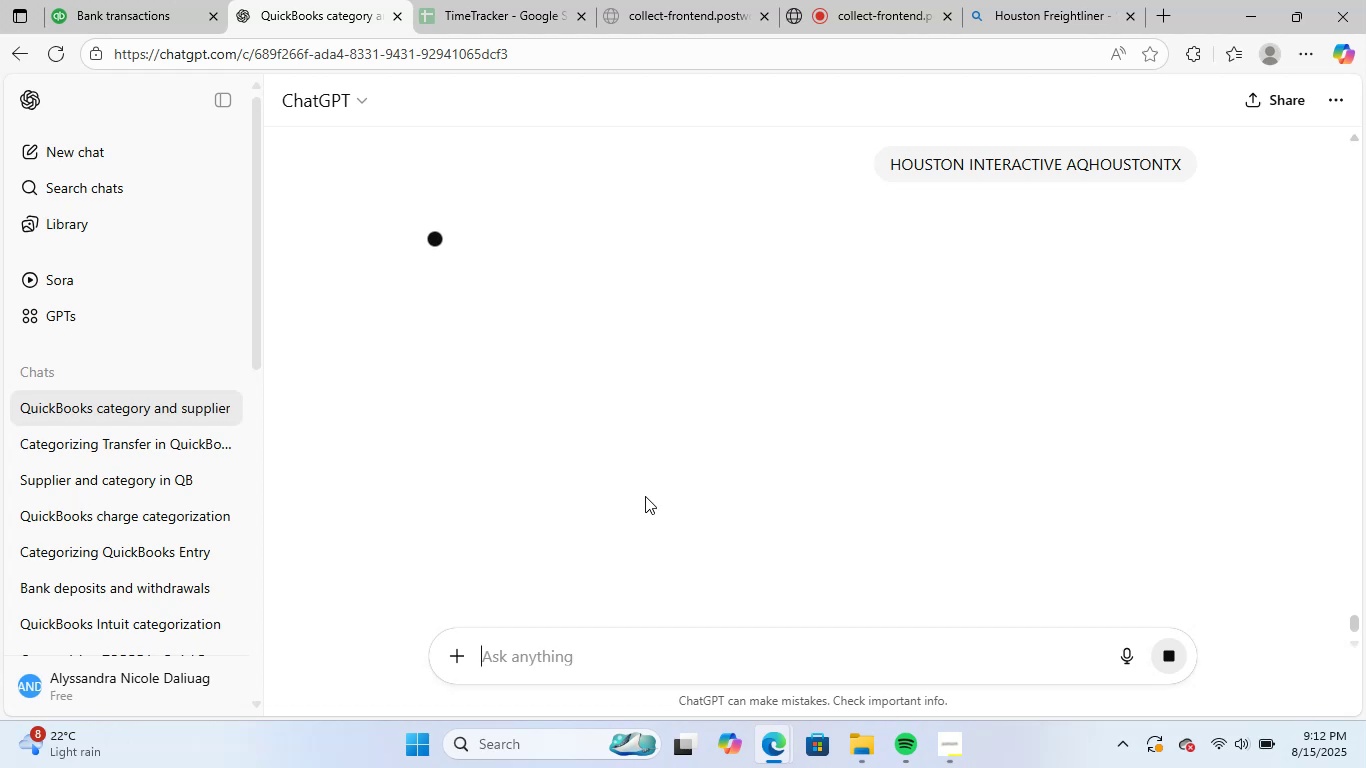 
left_click_drag(start_coordinate=[434, 314], to_coordinate=[622, 320])
 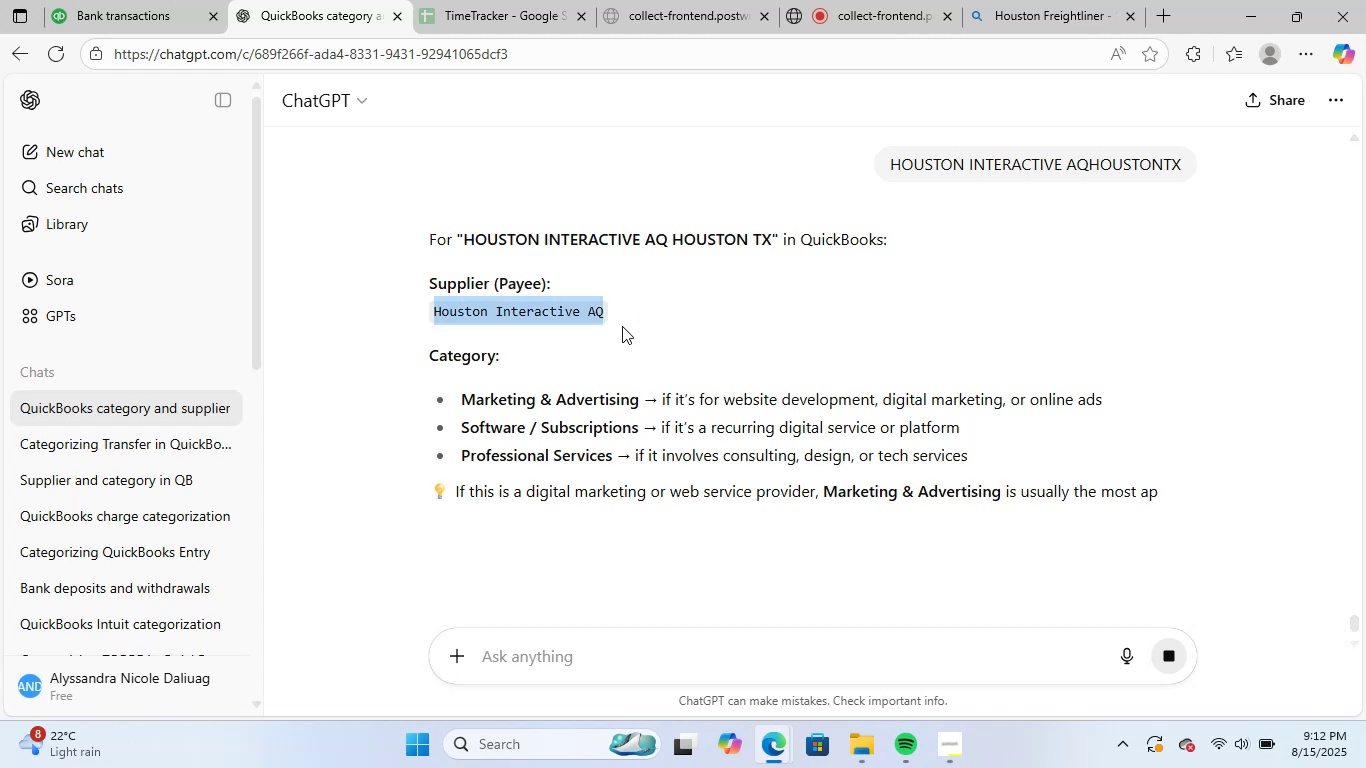 
key(Control+ControlLeft)
 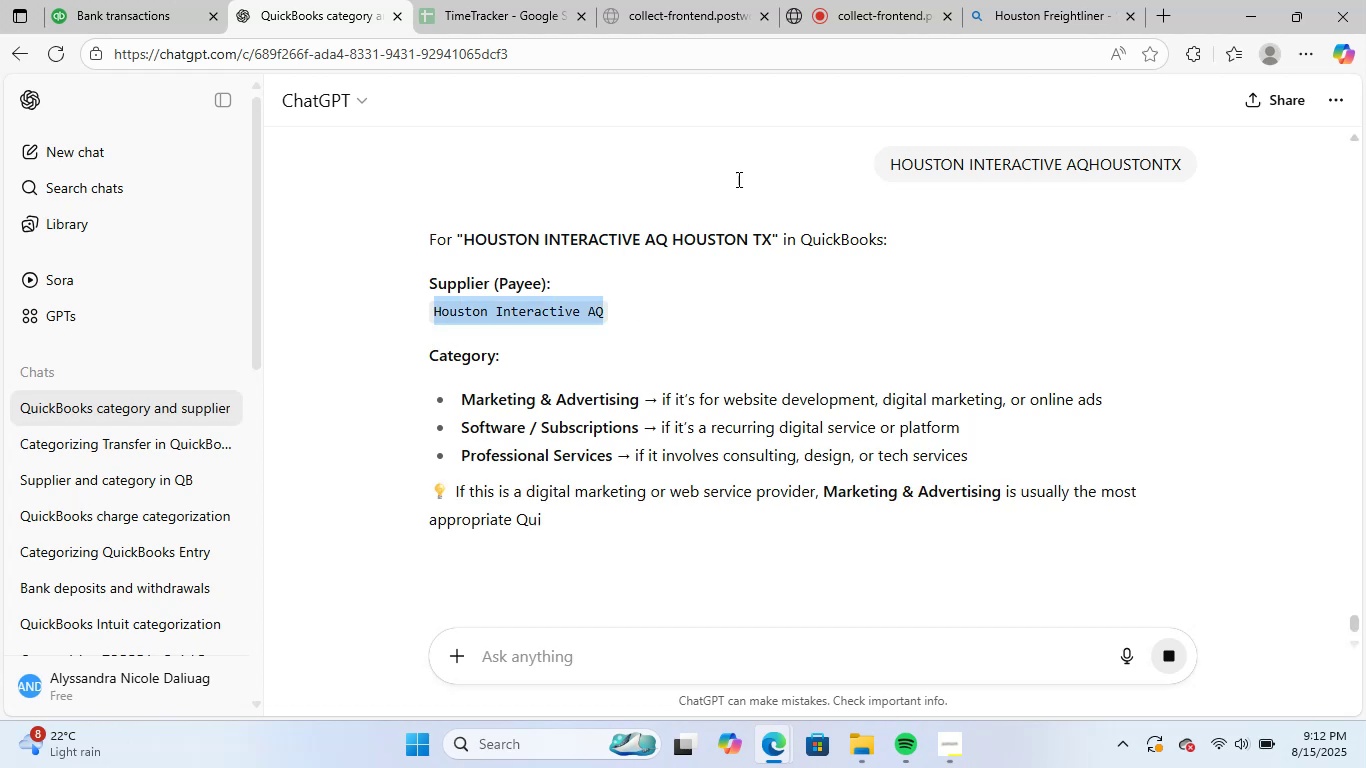 
key(Control+C)
 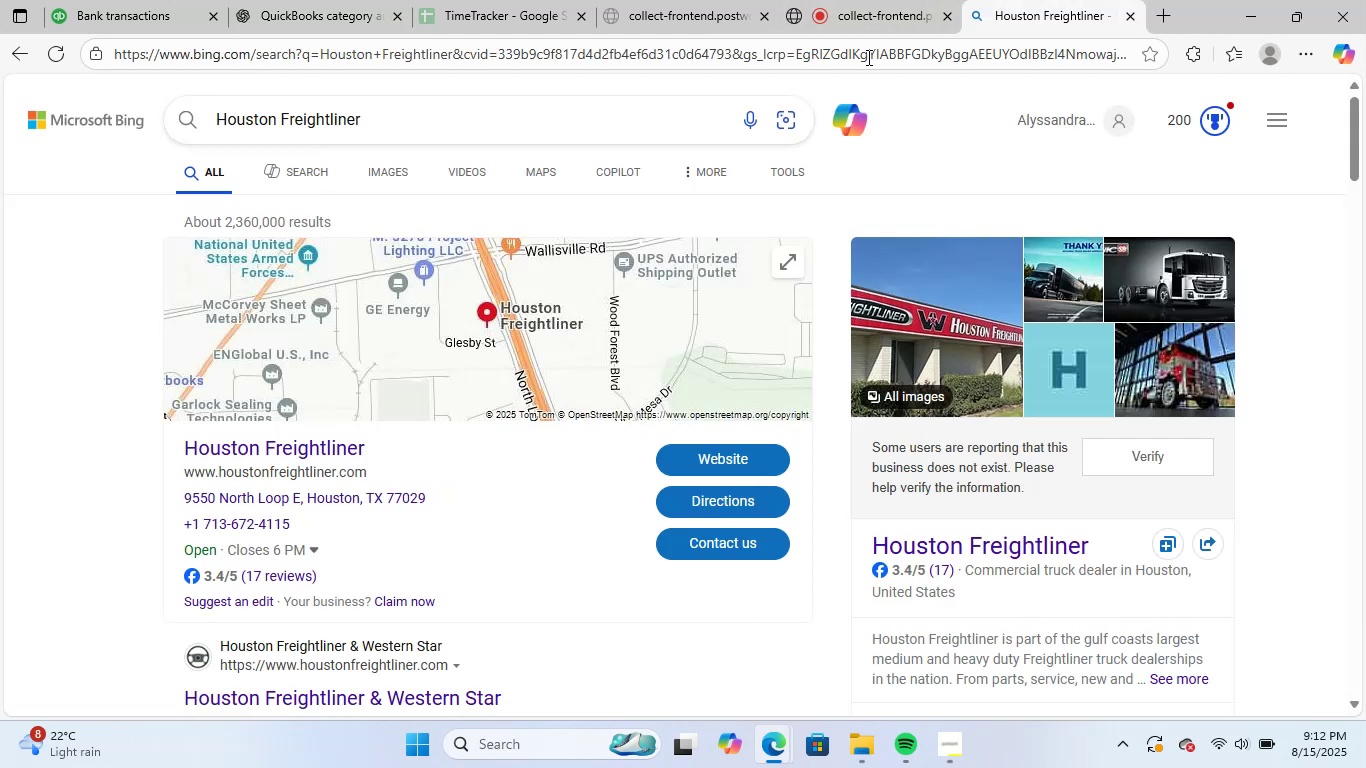 
double_click([849, 63])
 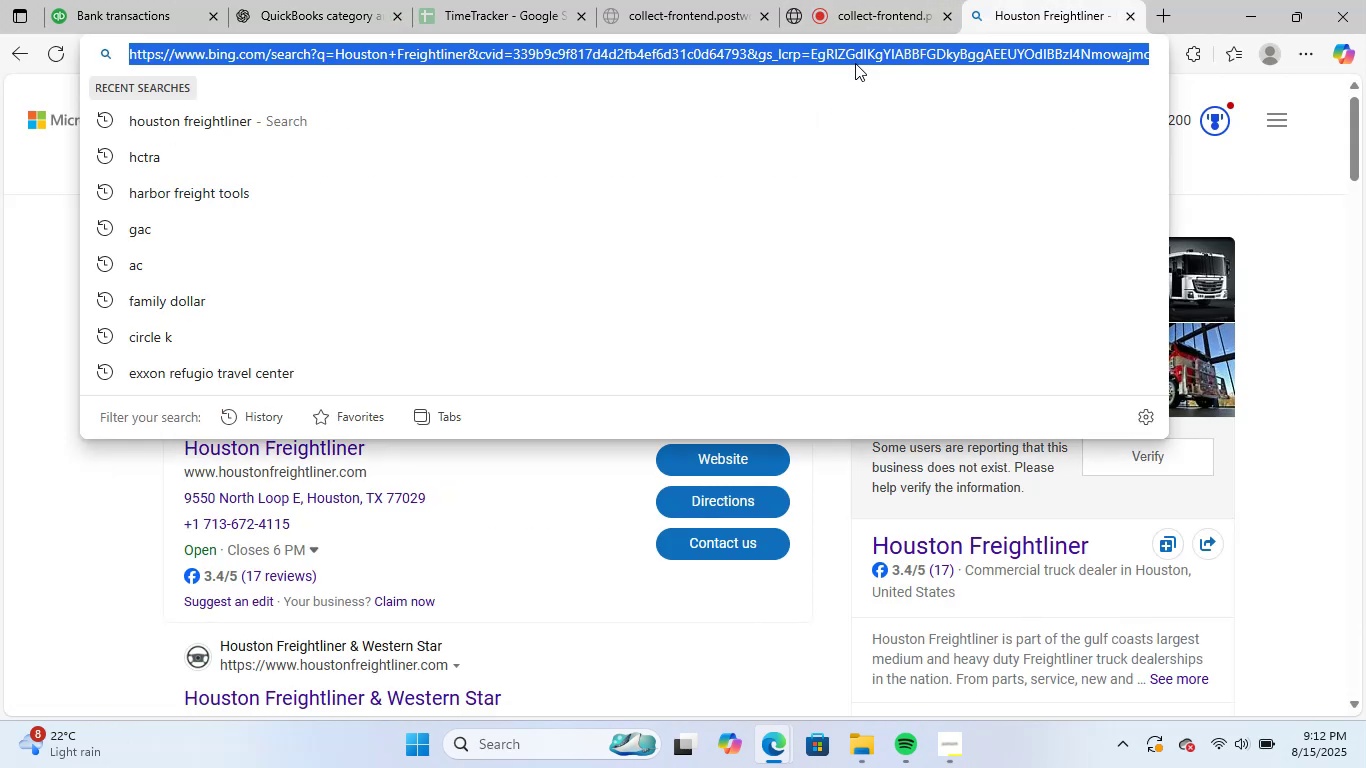 
key(Control+ControlLeft)
 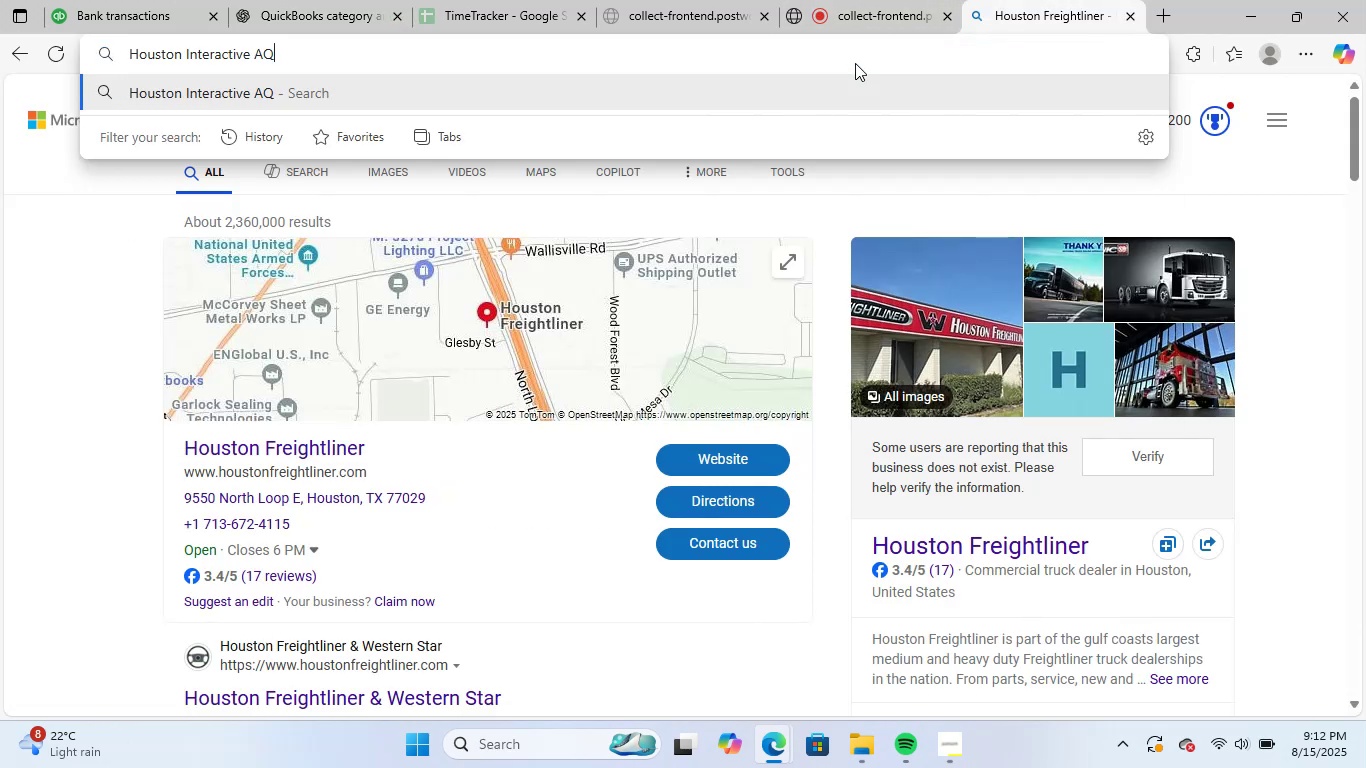 
key(Control+V)
 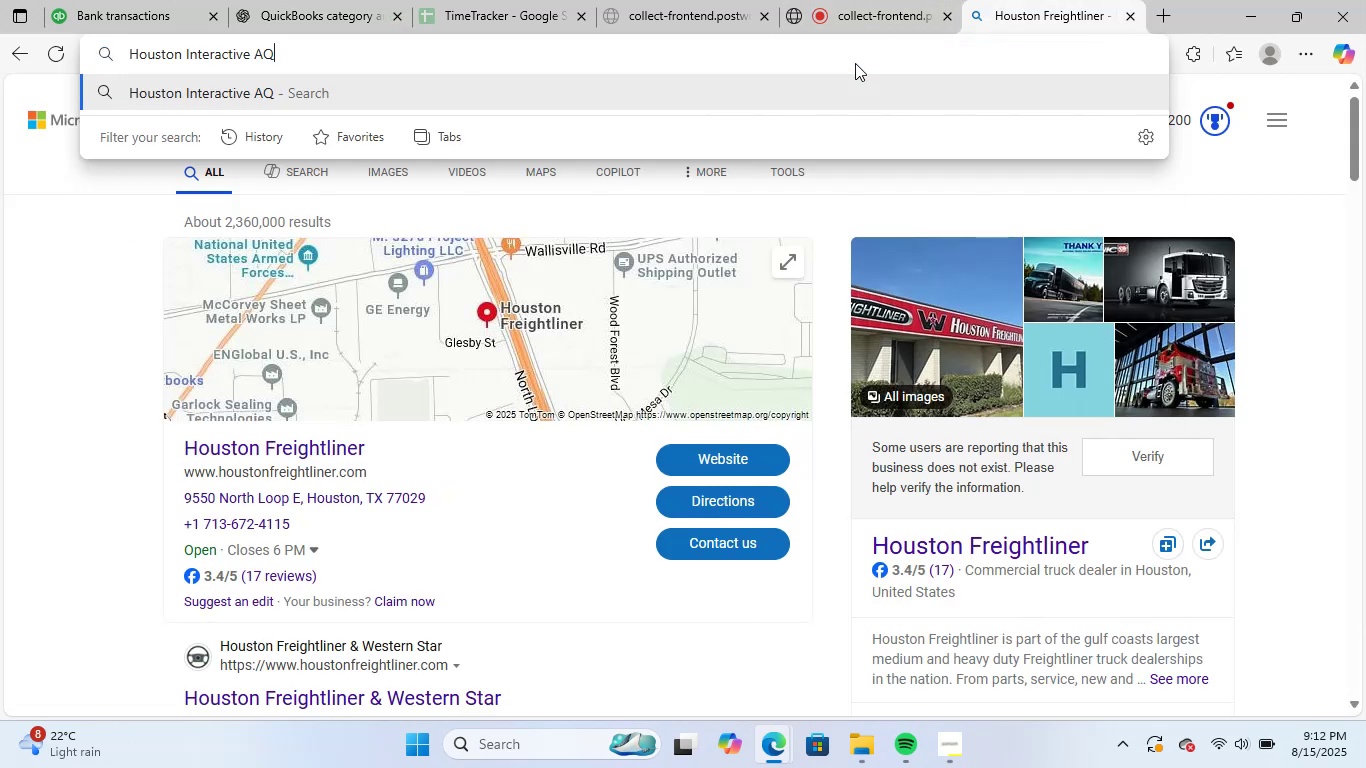 
key(NumpadEnter)
 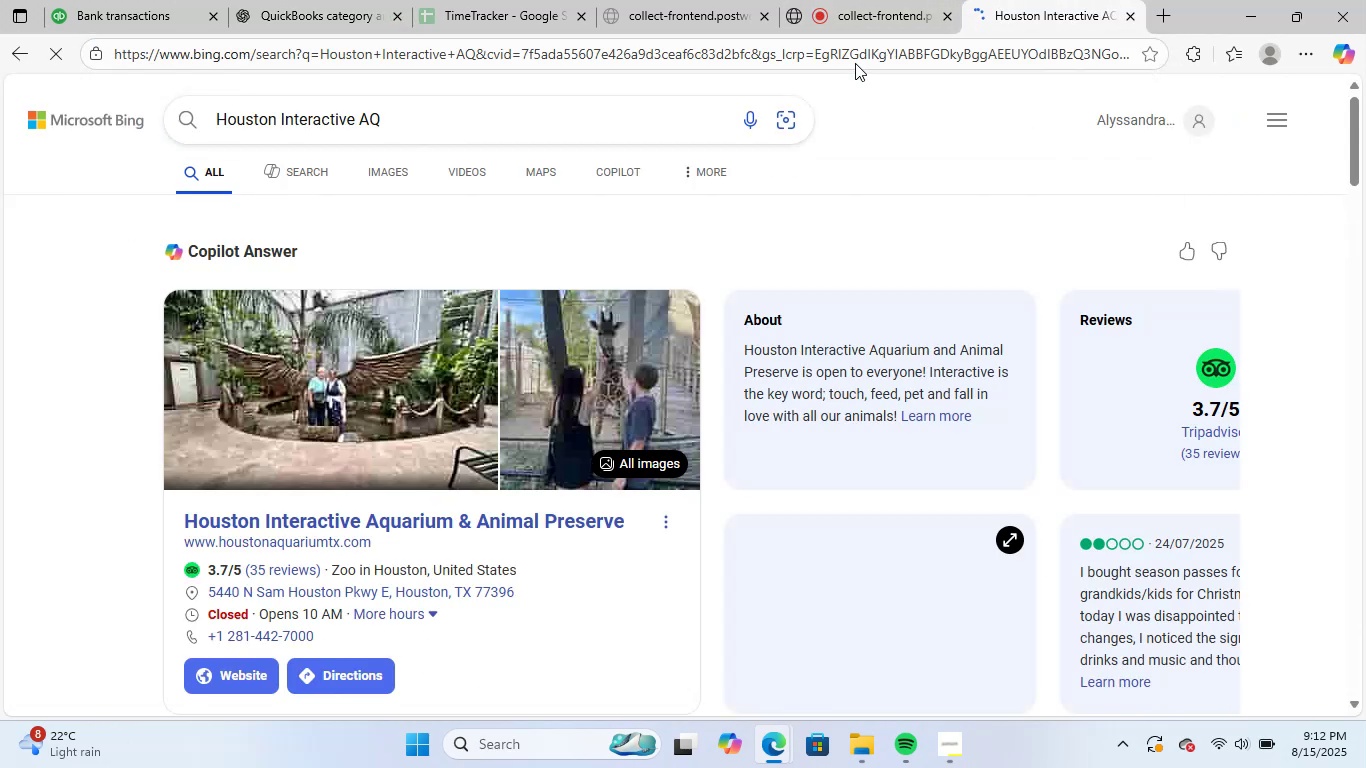 
wait(8.22)
 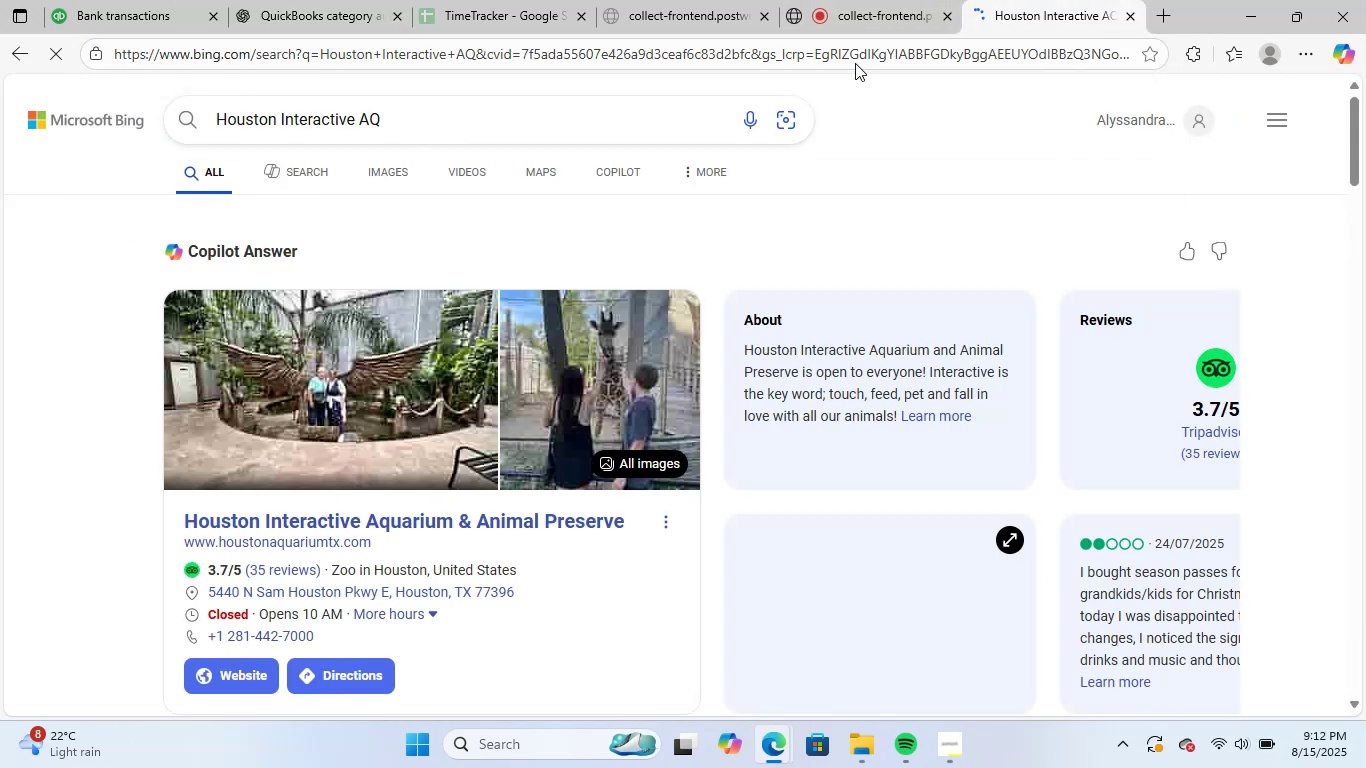 
scroll: coordinate [663, 525], scroll_direction: down, amount: 2.0
 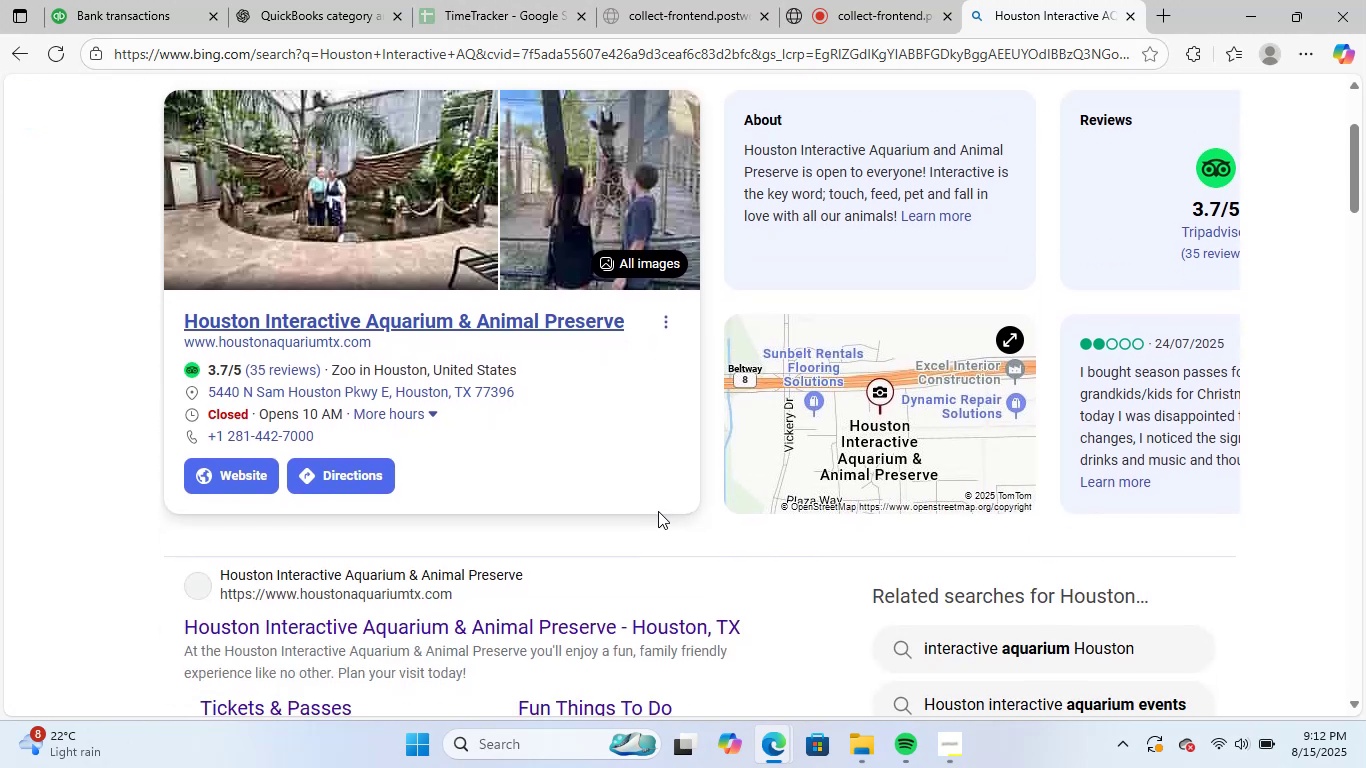 
scroll: coordinate [423, 355], scroll_direction: up, amount: 4.0
 